 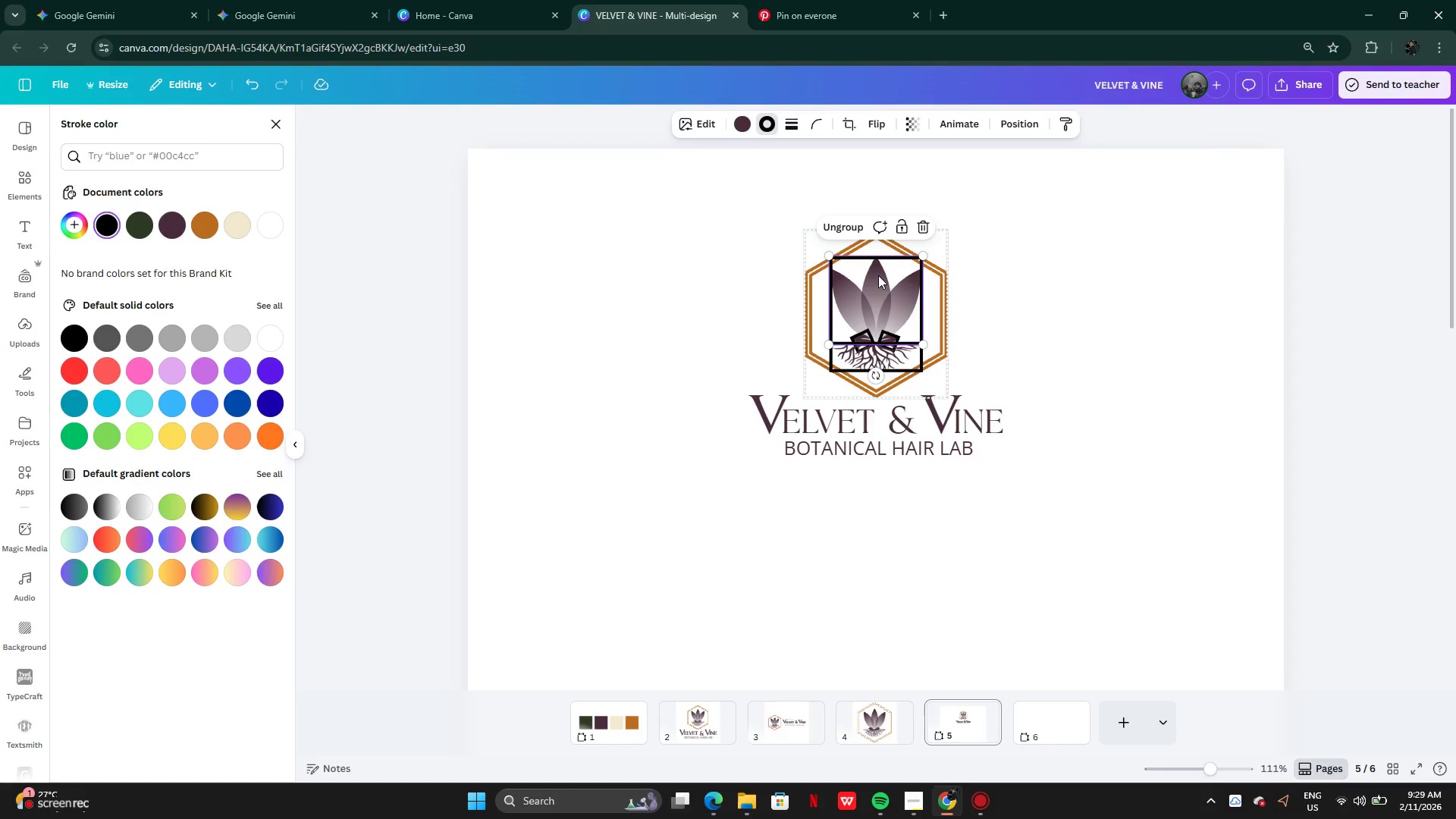 
left_click([765, 127])
 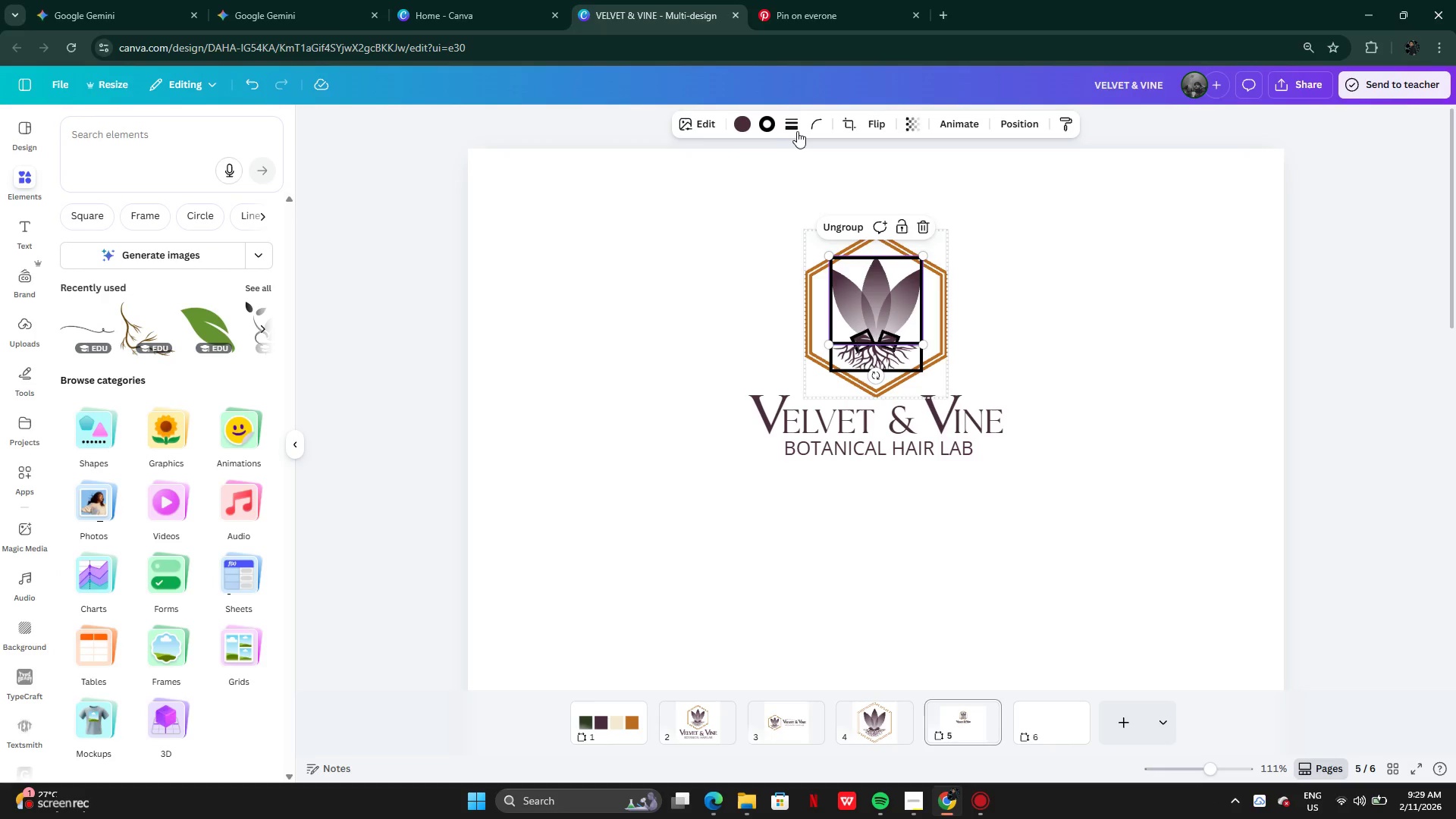 
left_click([798, 130])
 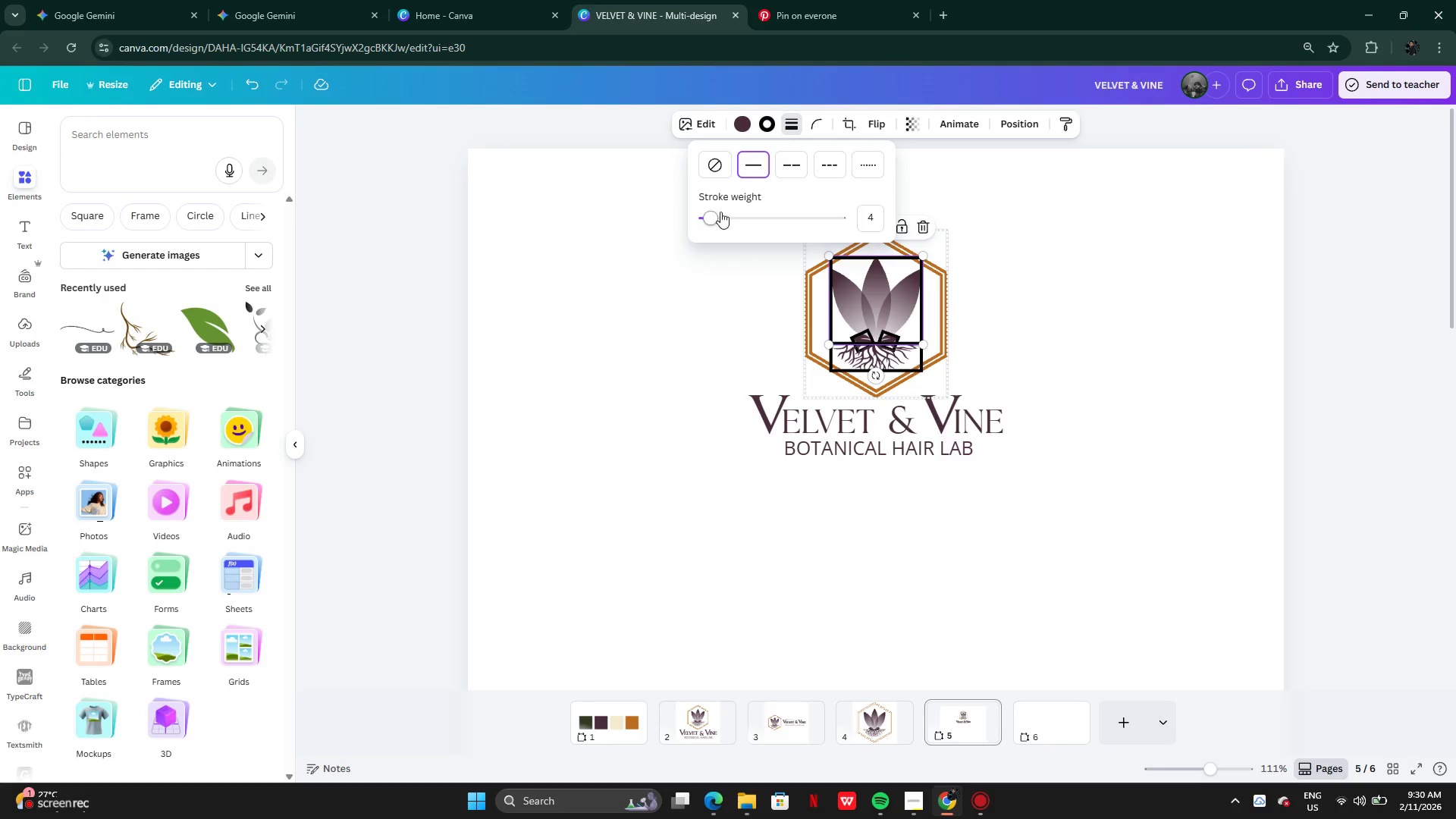 
left_click_drag(start_coordinate=[719, 212], to_coordinate=[643, 212])
 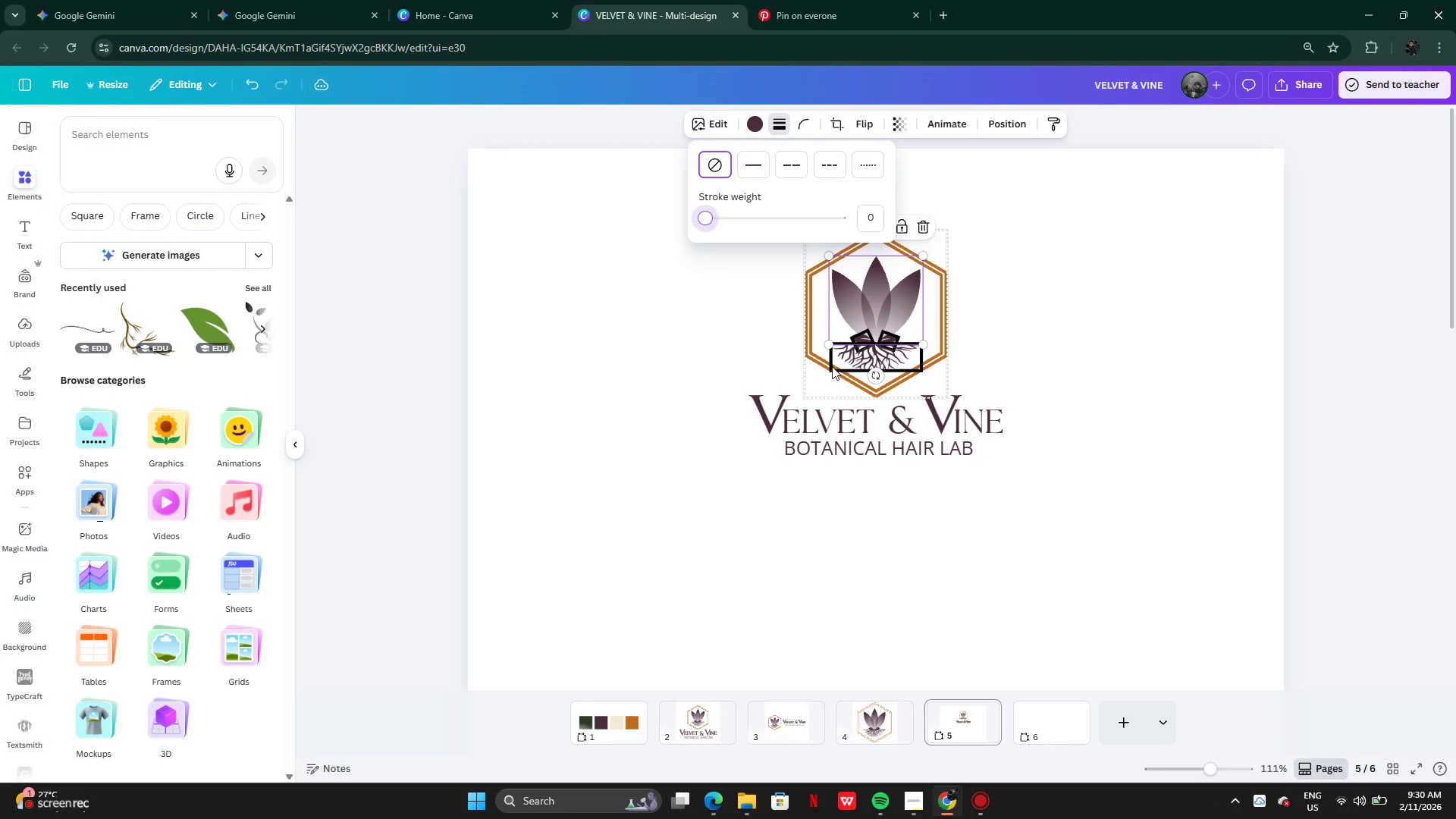 
left_click([838, 365])
 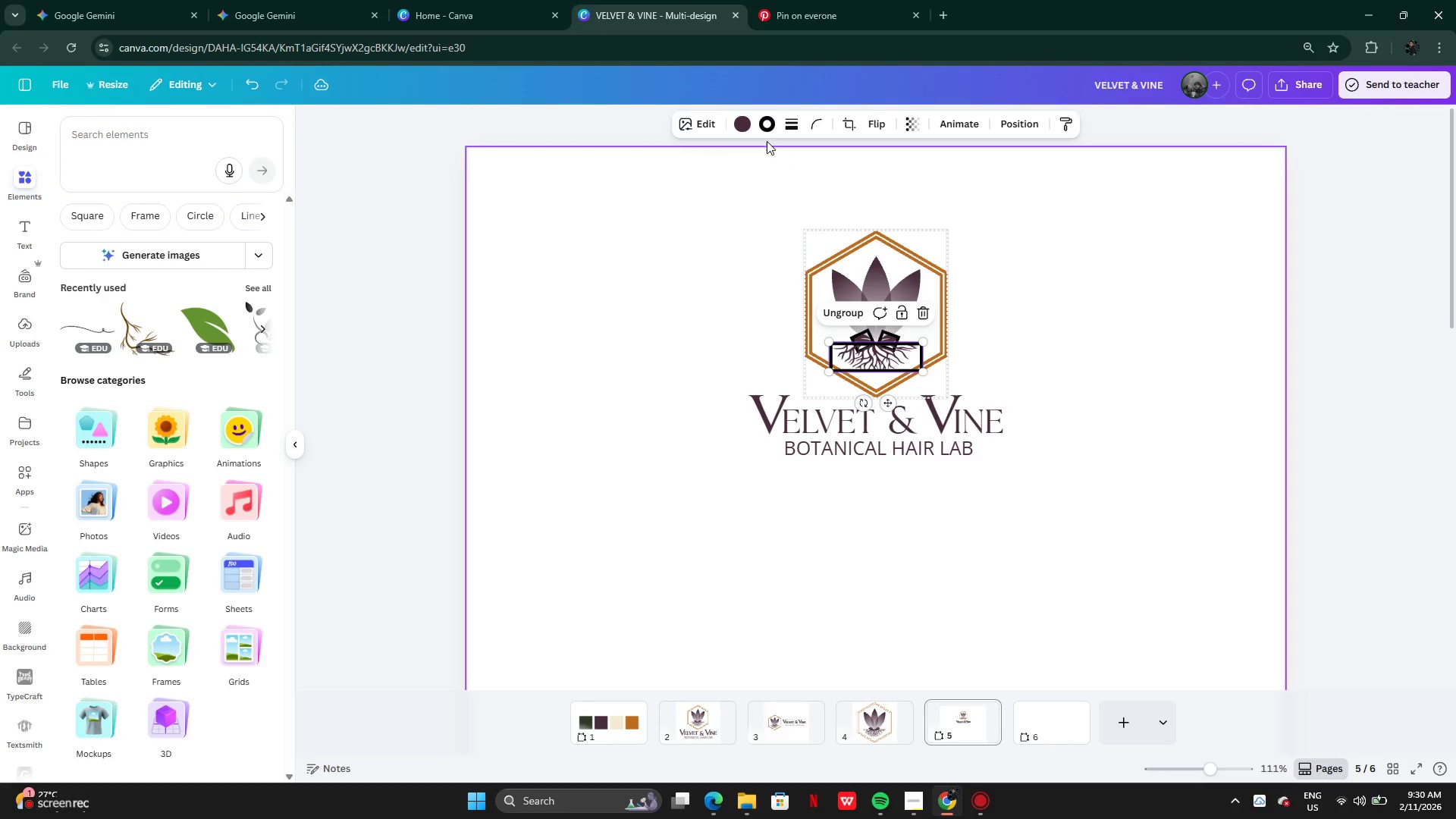 
left_click([769, 124])
 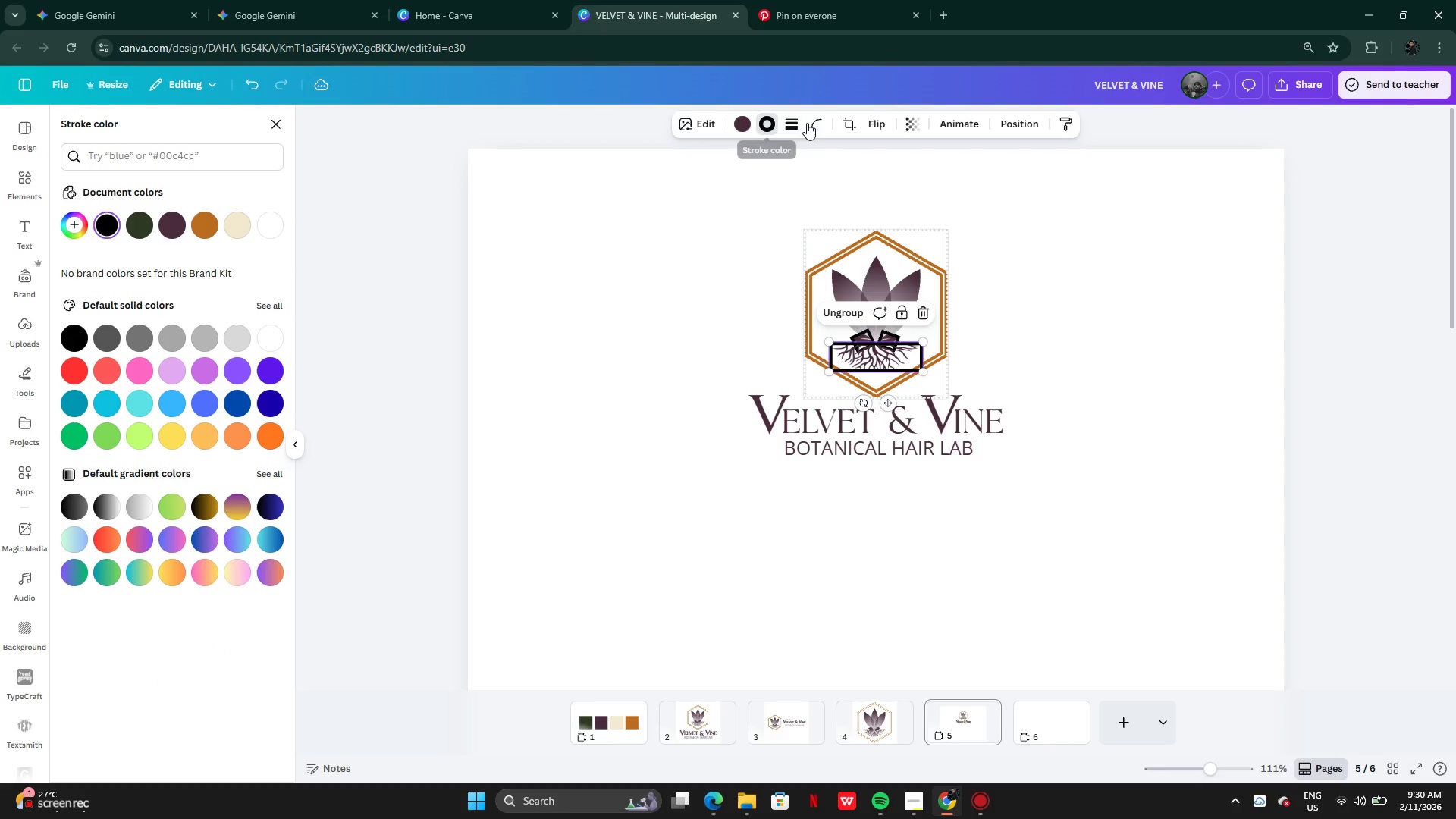 
left_click([793, 124])
 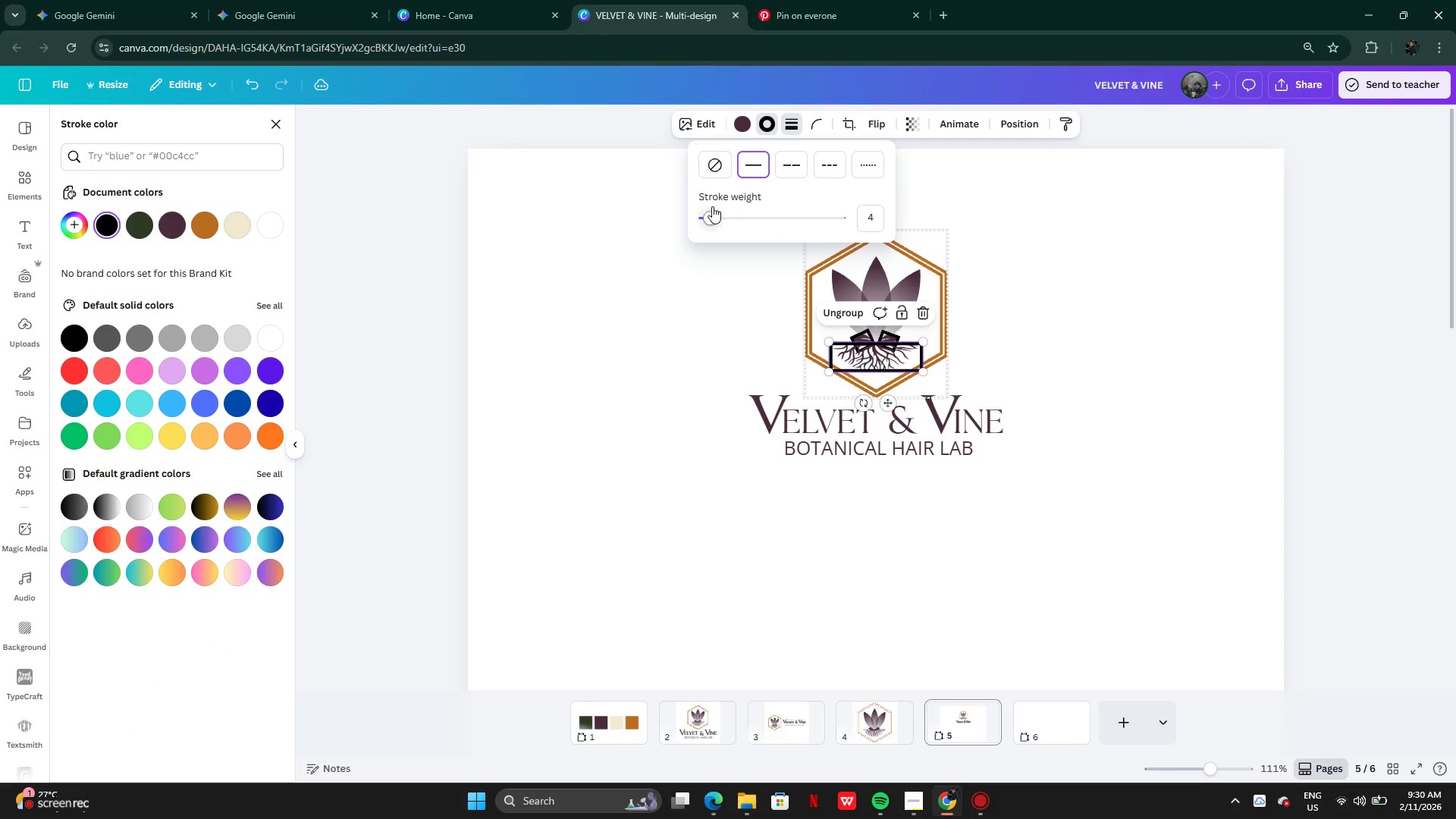 
left_click_drag(start_coordinate=[712, 206], to_coordinate=[622, 213])
 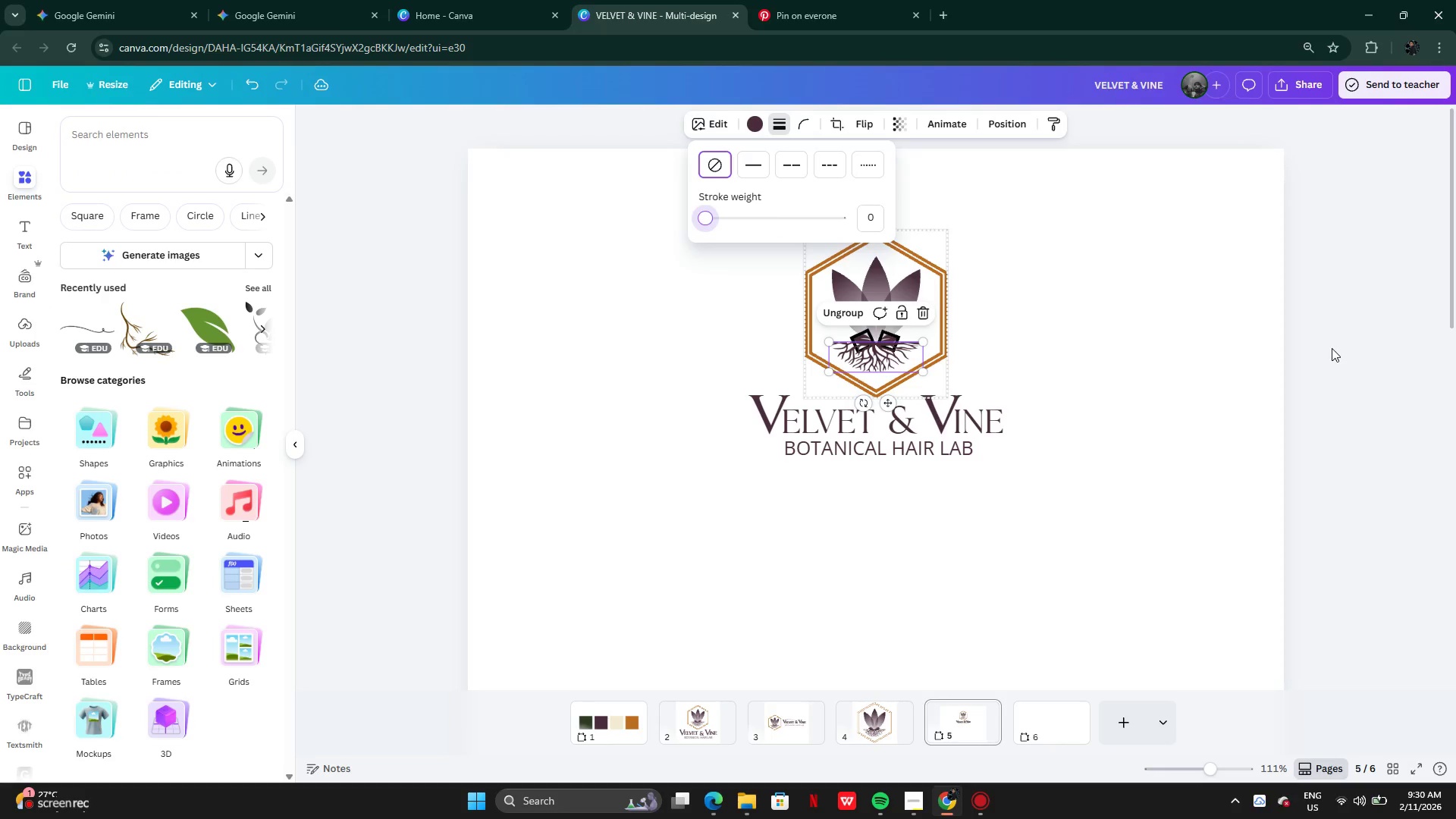 
double_click([1332, 348])
 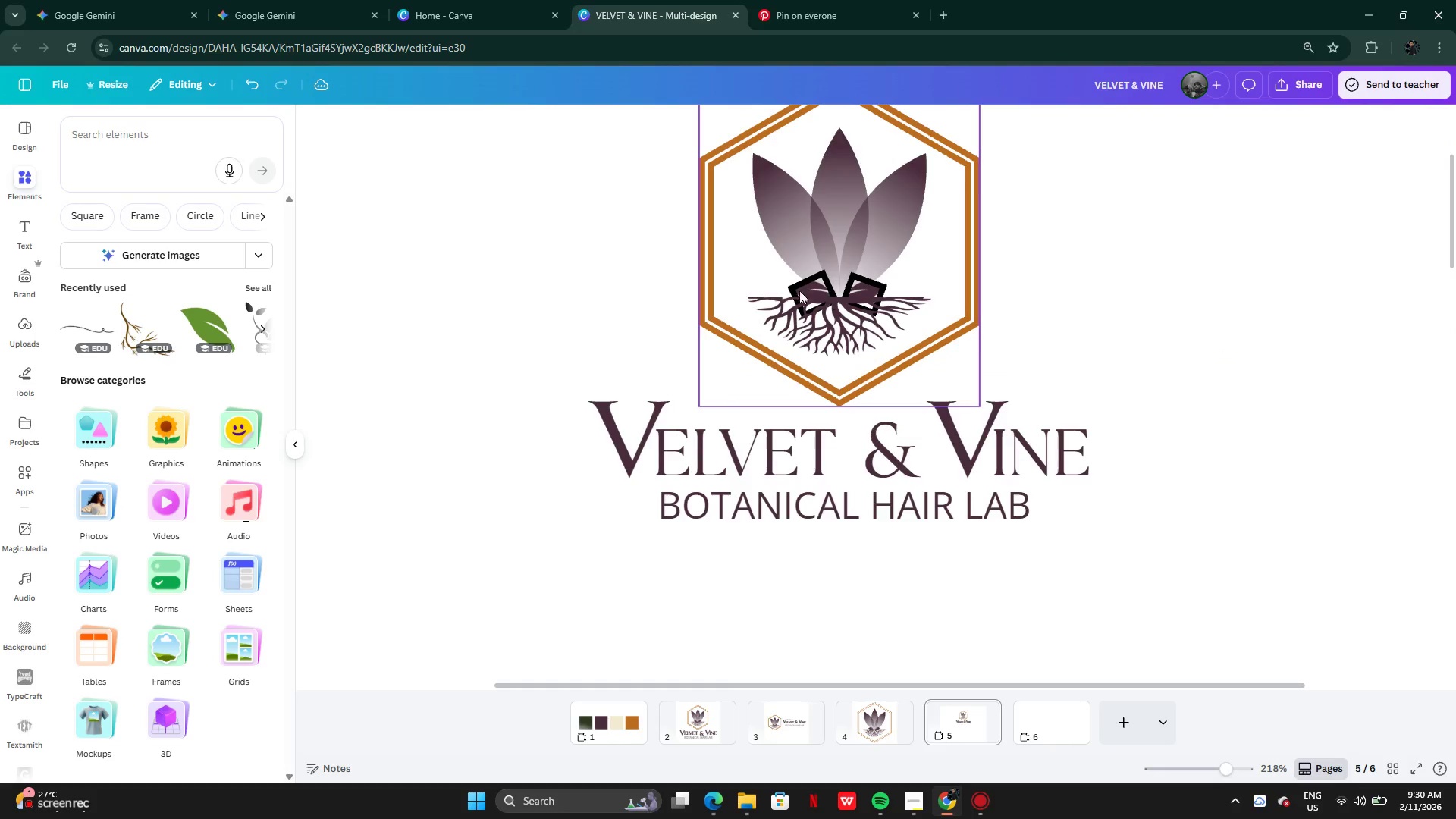 
double_click([804, 297])
 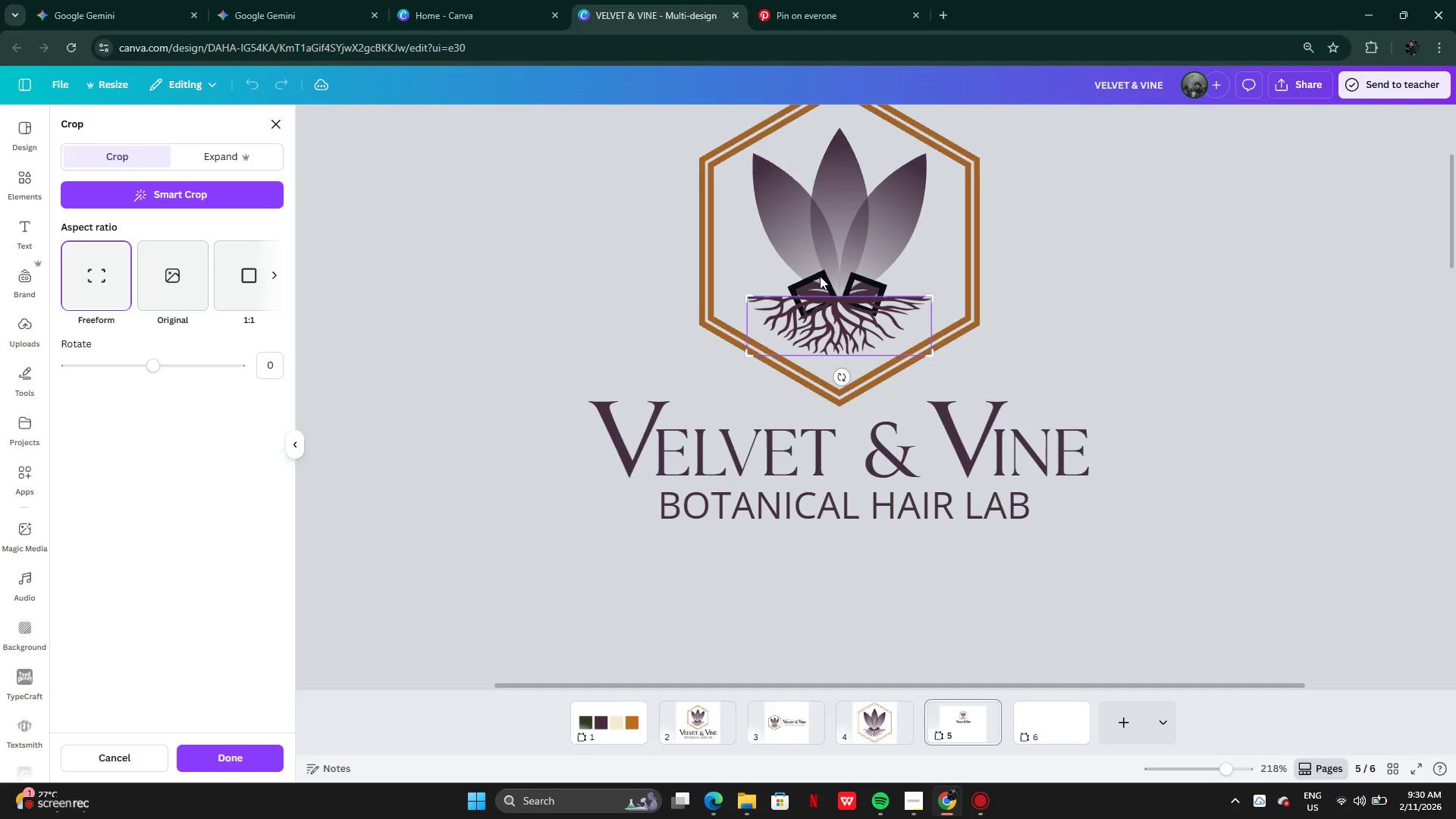 
double_click([820, 276])
 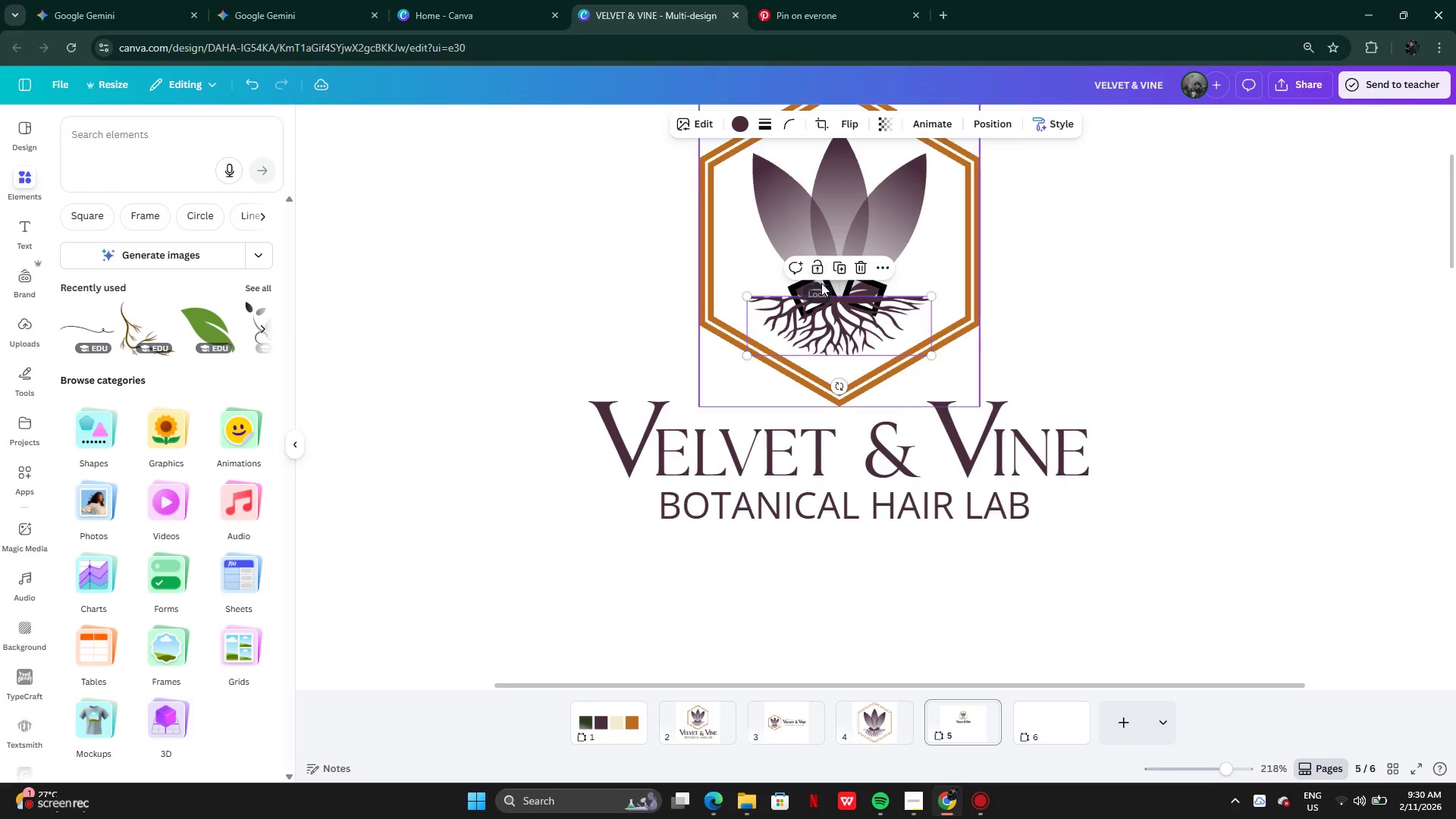 
left_click([820, 273])
 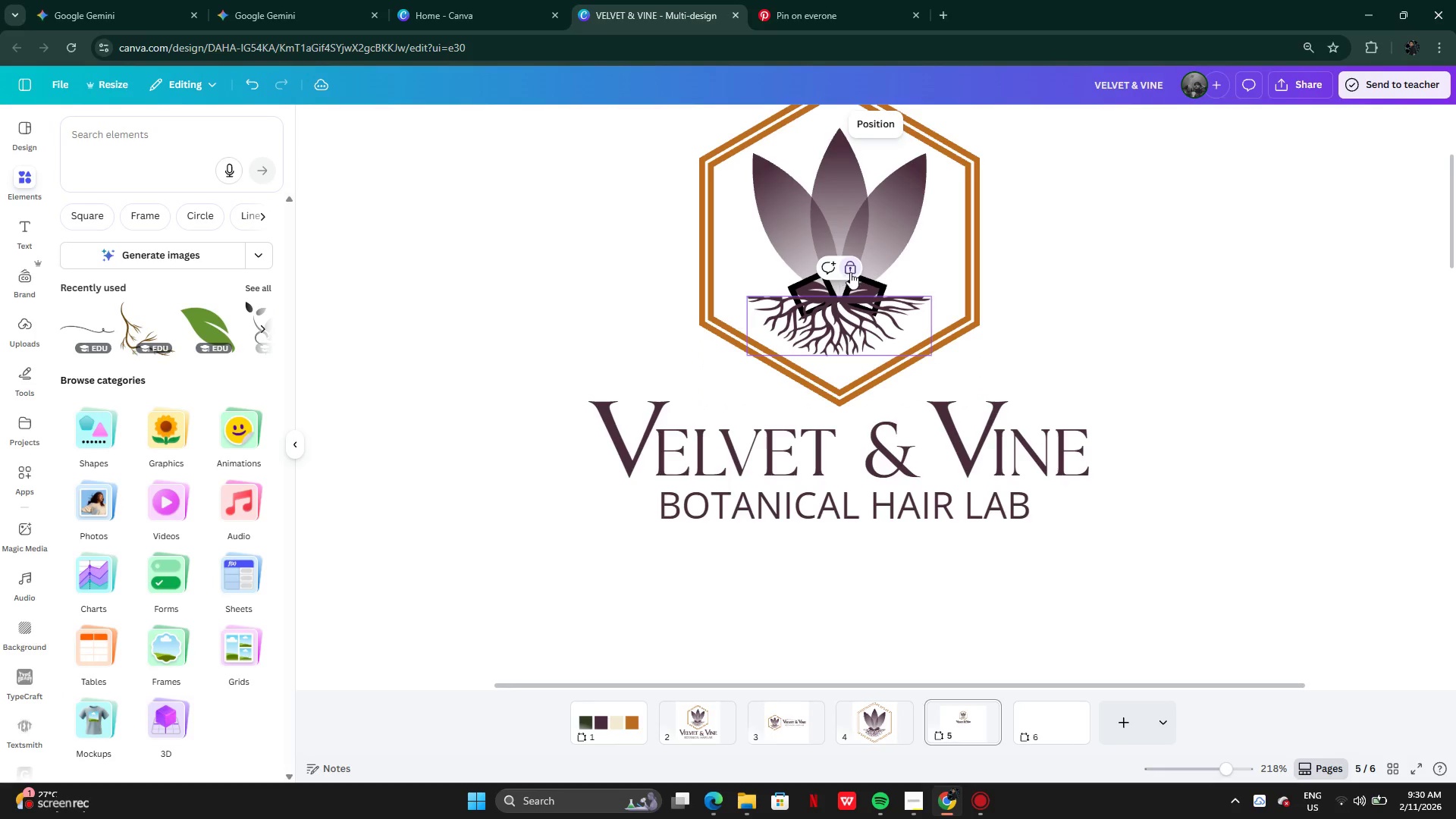 
left_click([850, 272])
 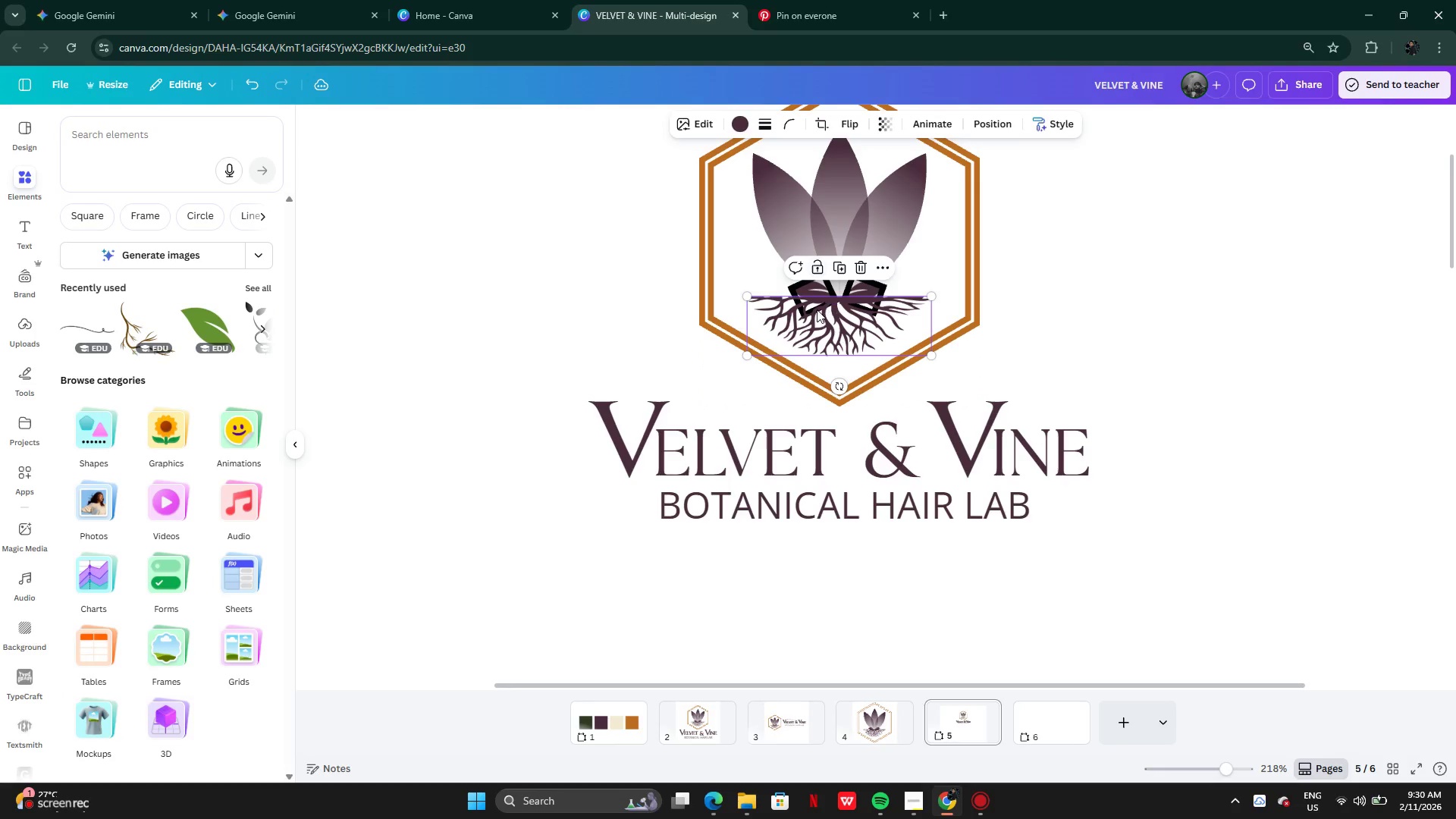 
left_click([817, 309])
 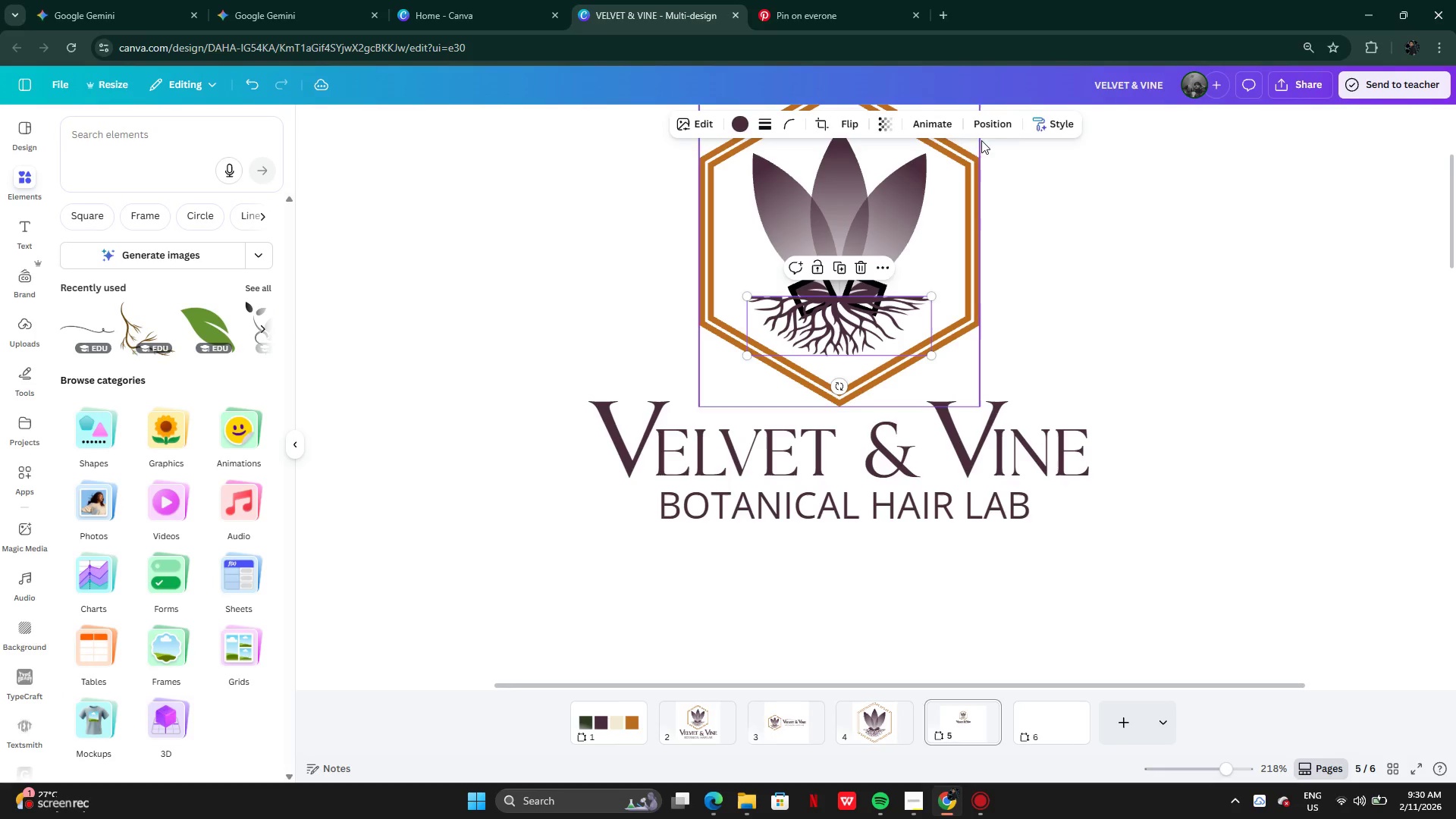 
left_click([991, 124])
 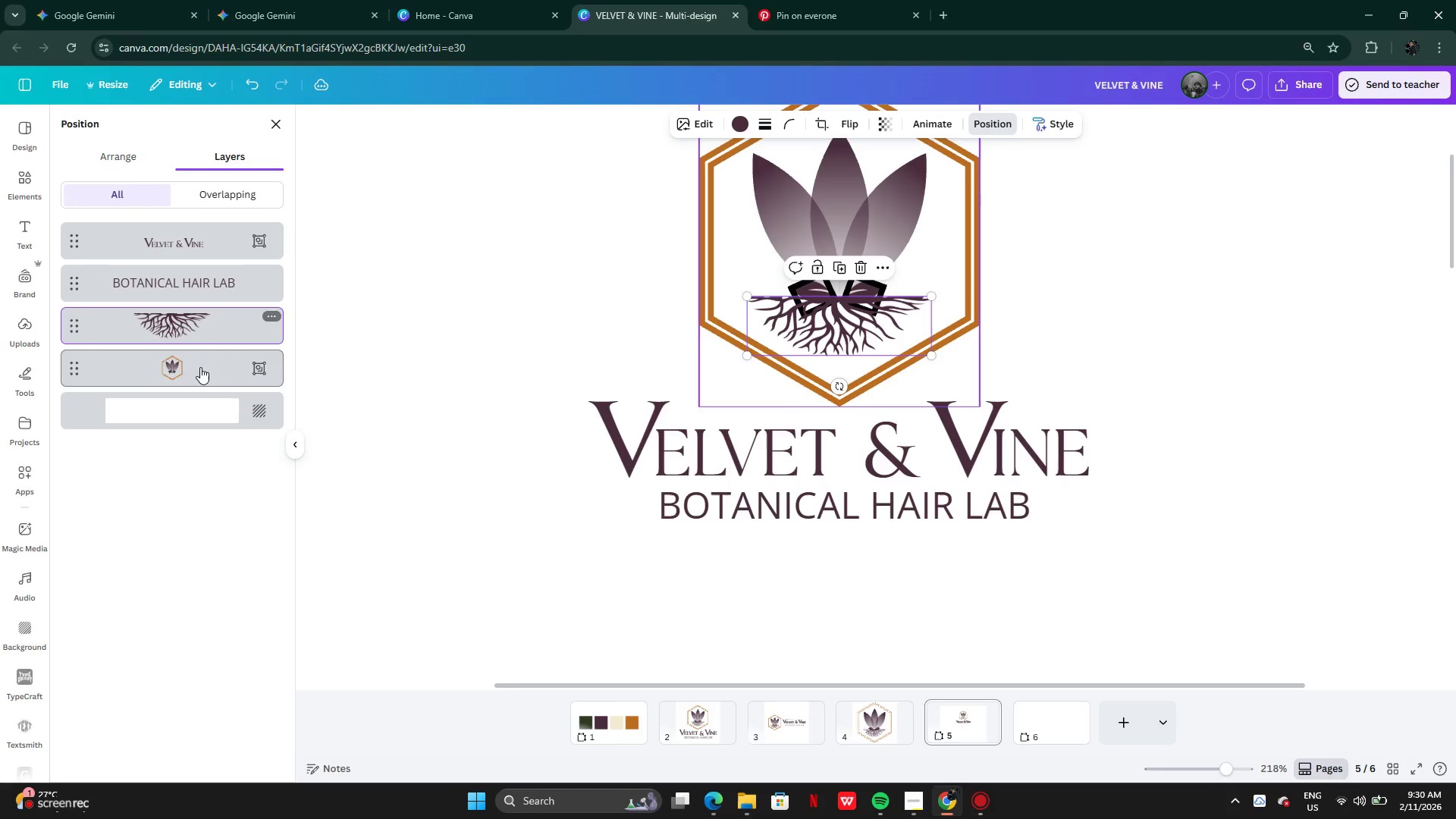 
left_click([231, 372])
 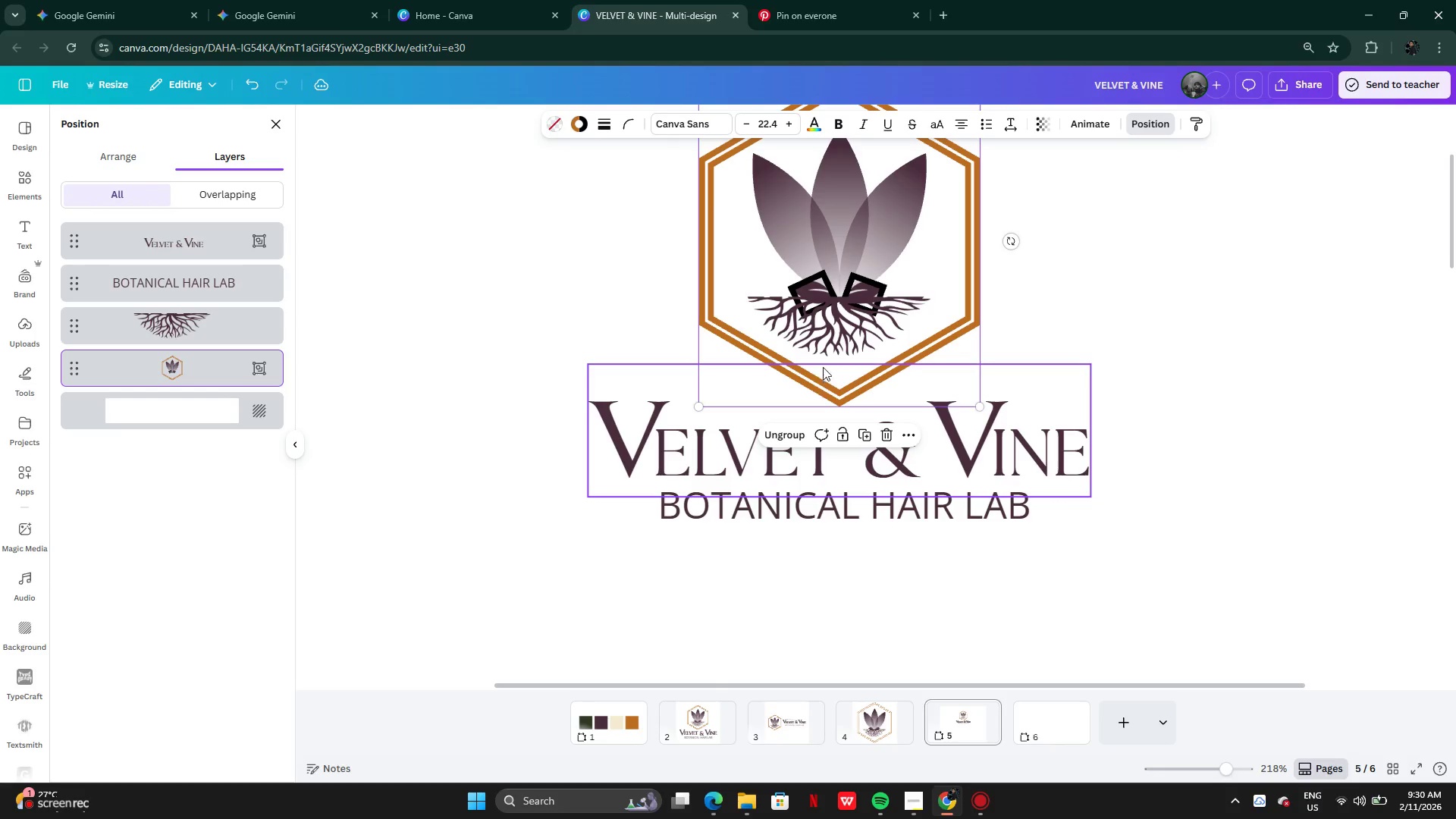 
left_click([785, 437])
 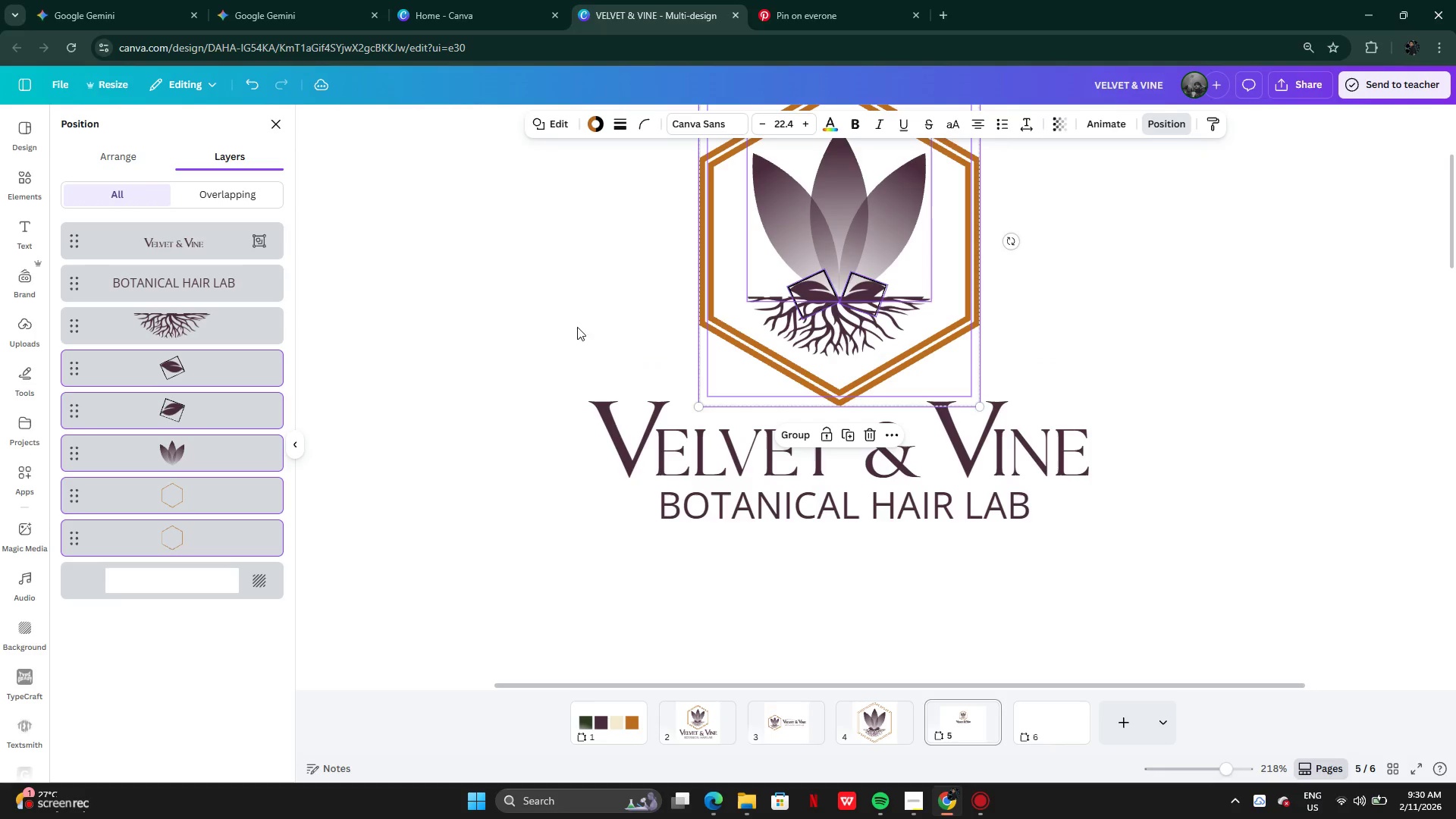 
left_click([489, 327])
 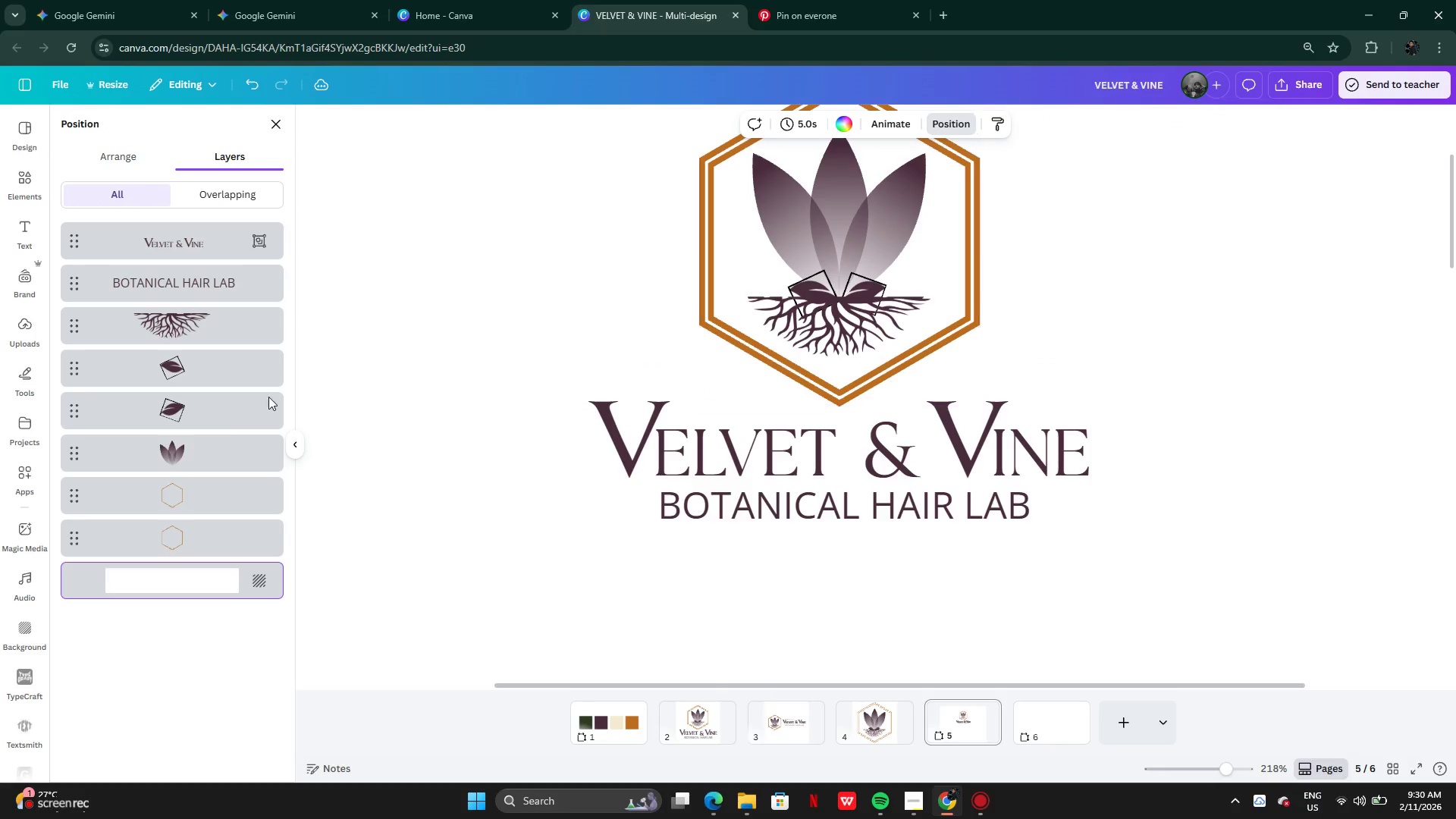 
left_click([182, 399])
 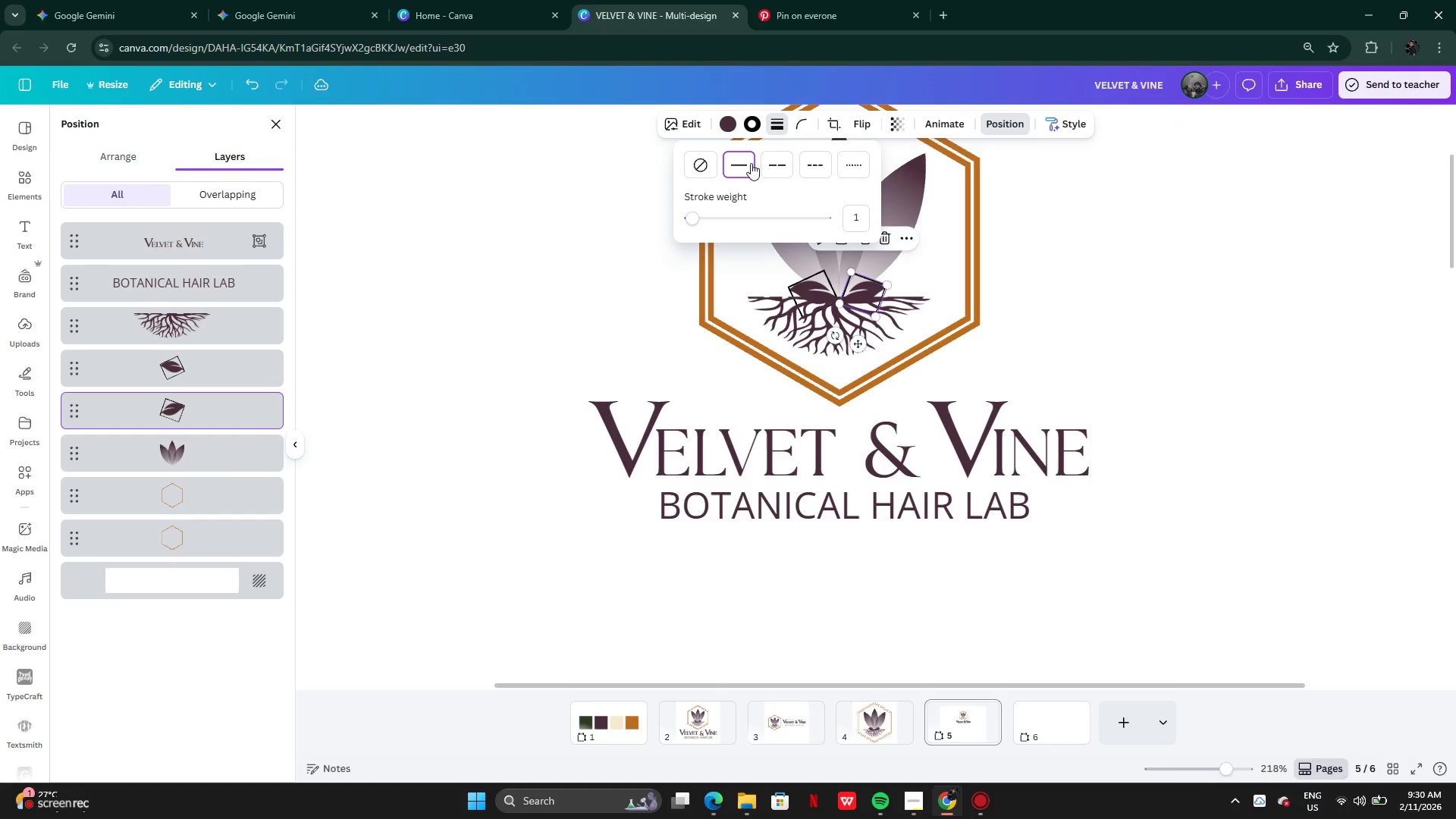 
left_click_drag(start_coordinate=[692, 231], to_coordinate=[566, 239])
 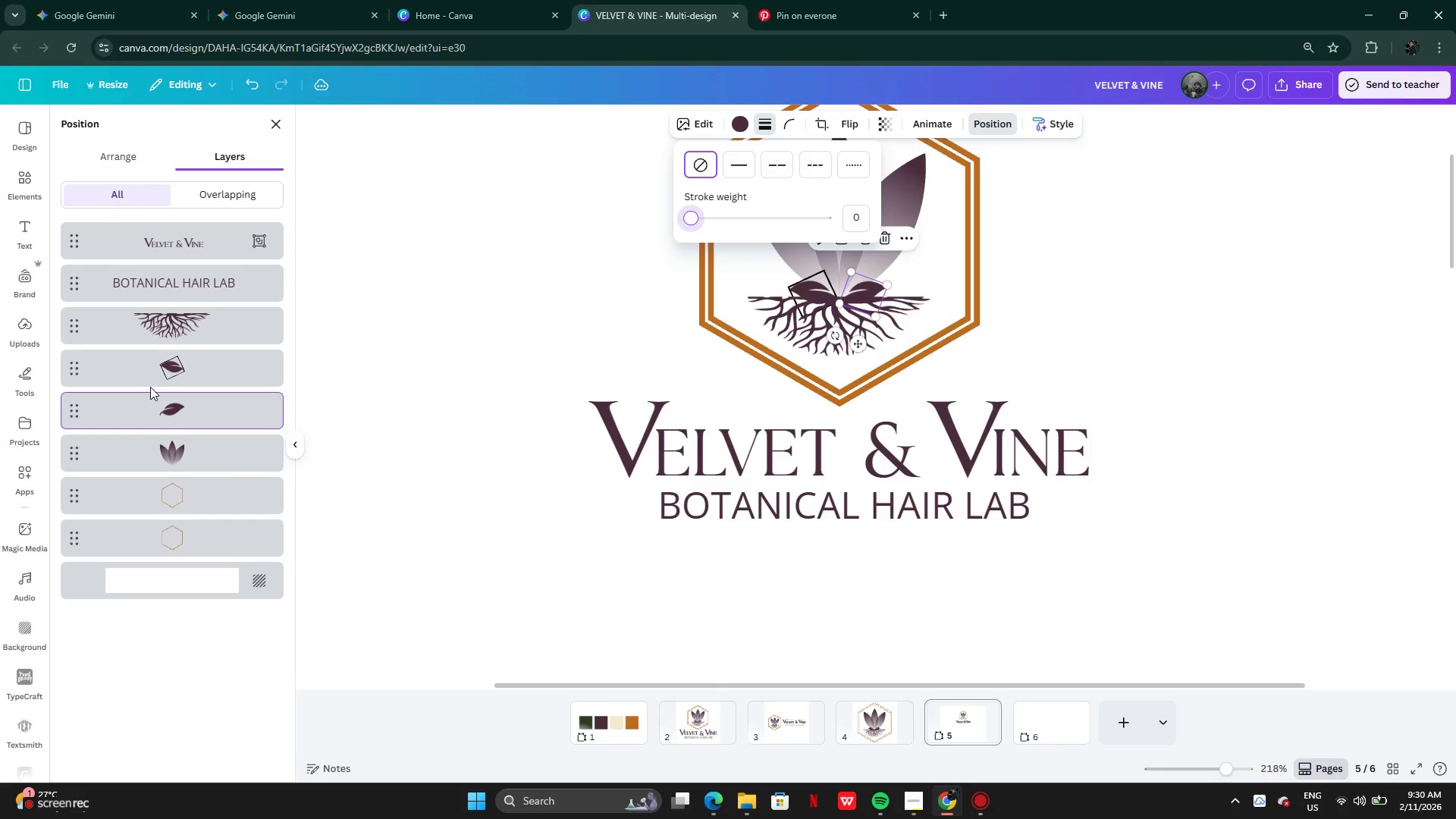 
left_click([150, 387])
 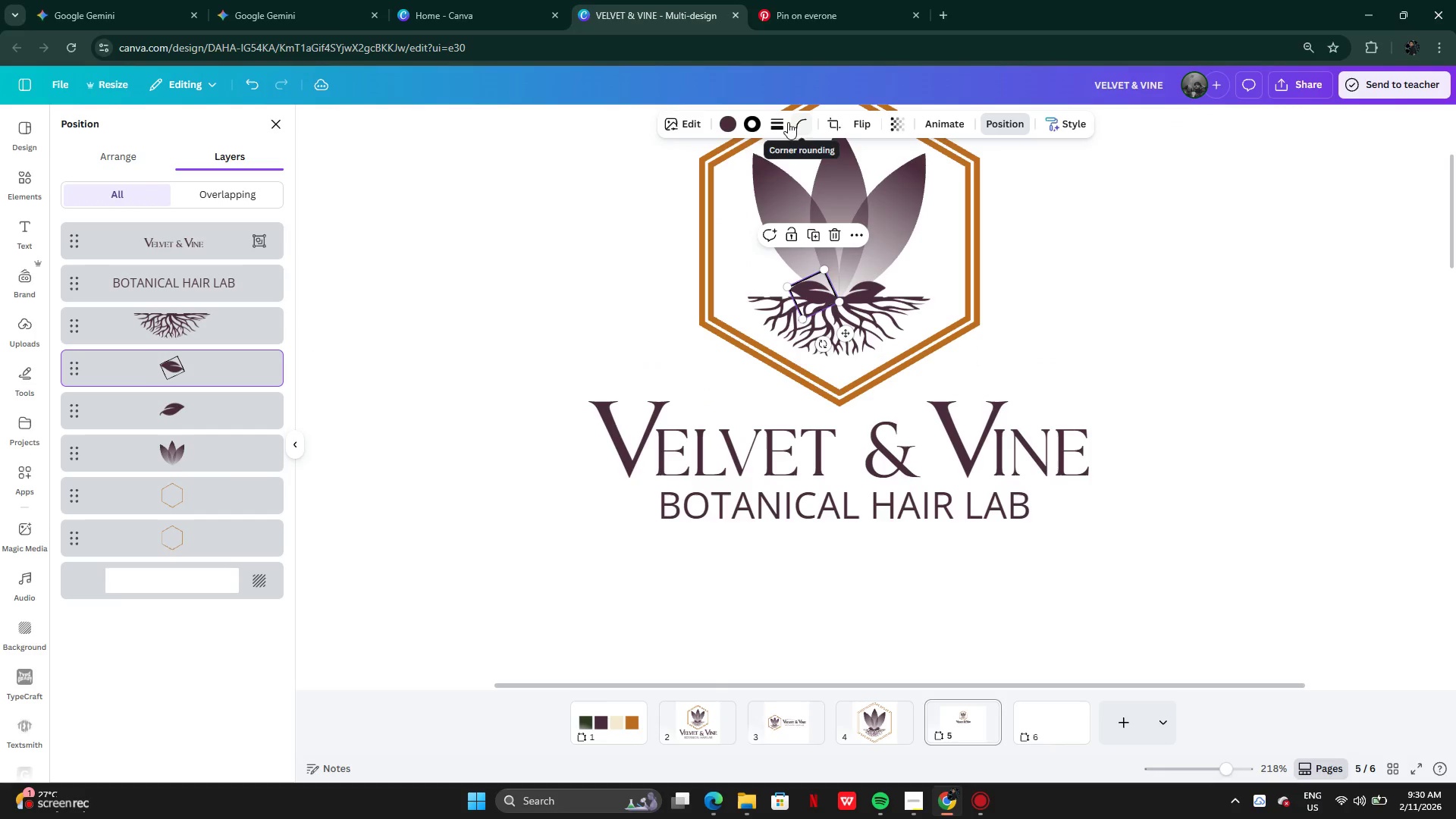 
left_click([773, 127])
 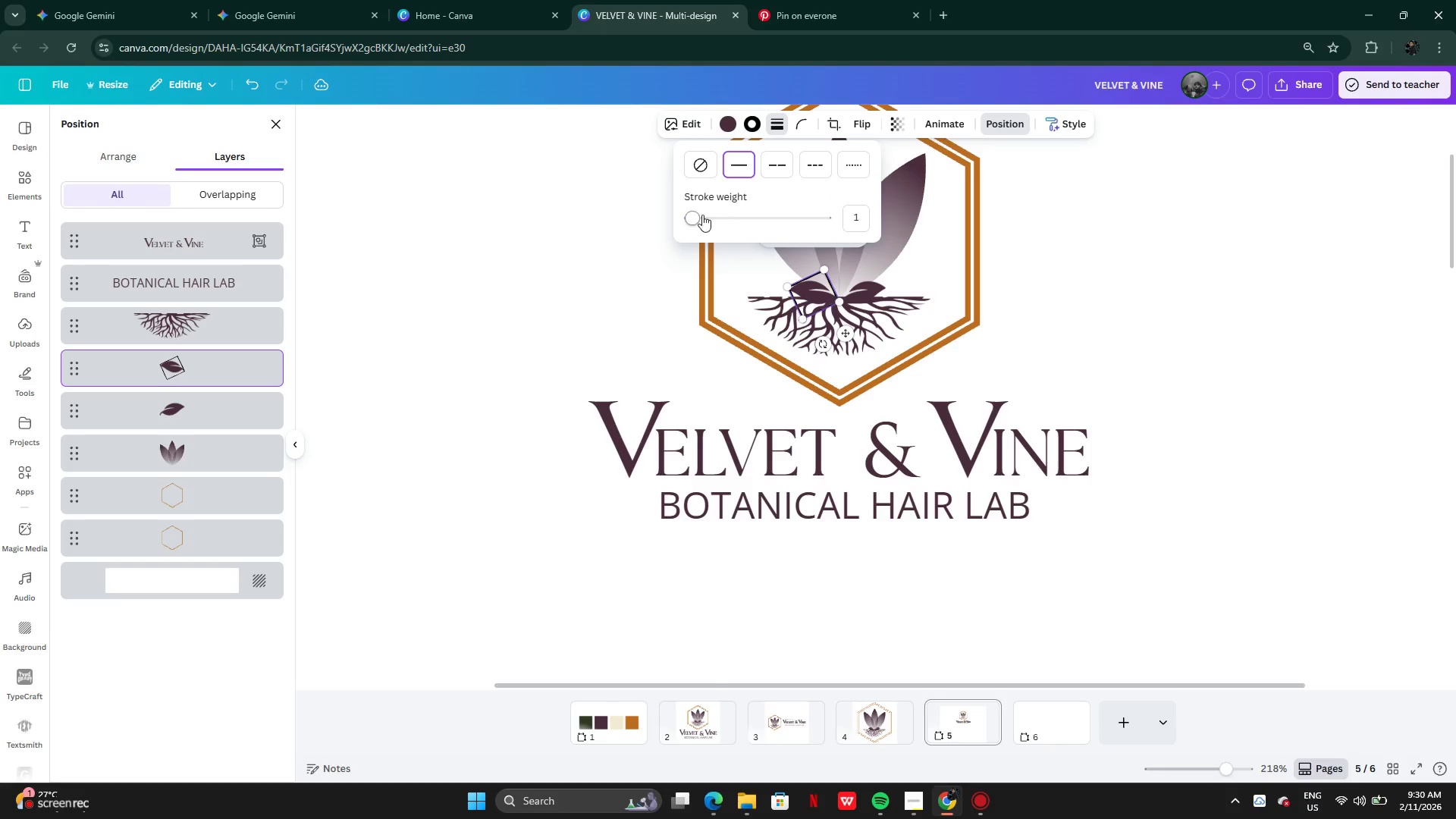 
left_click_drag(start_coordinate=[697, 215], to_coordinate=[567, 226])
 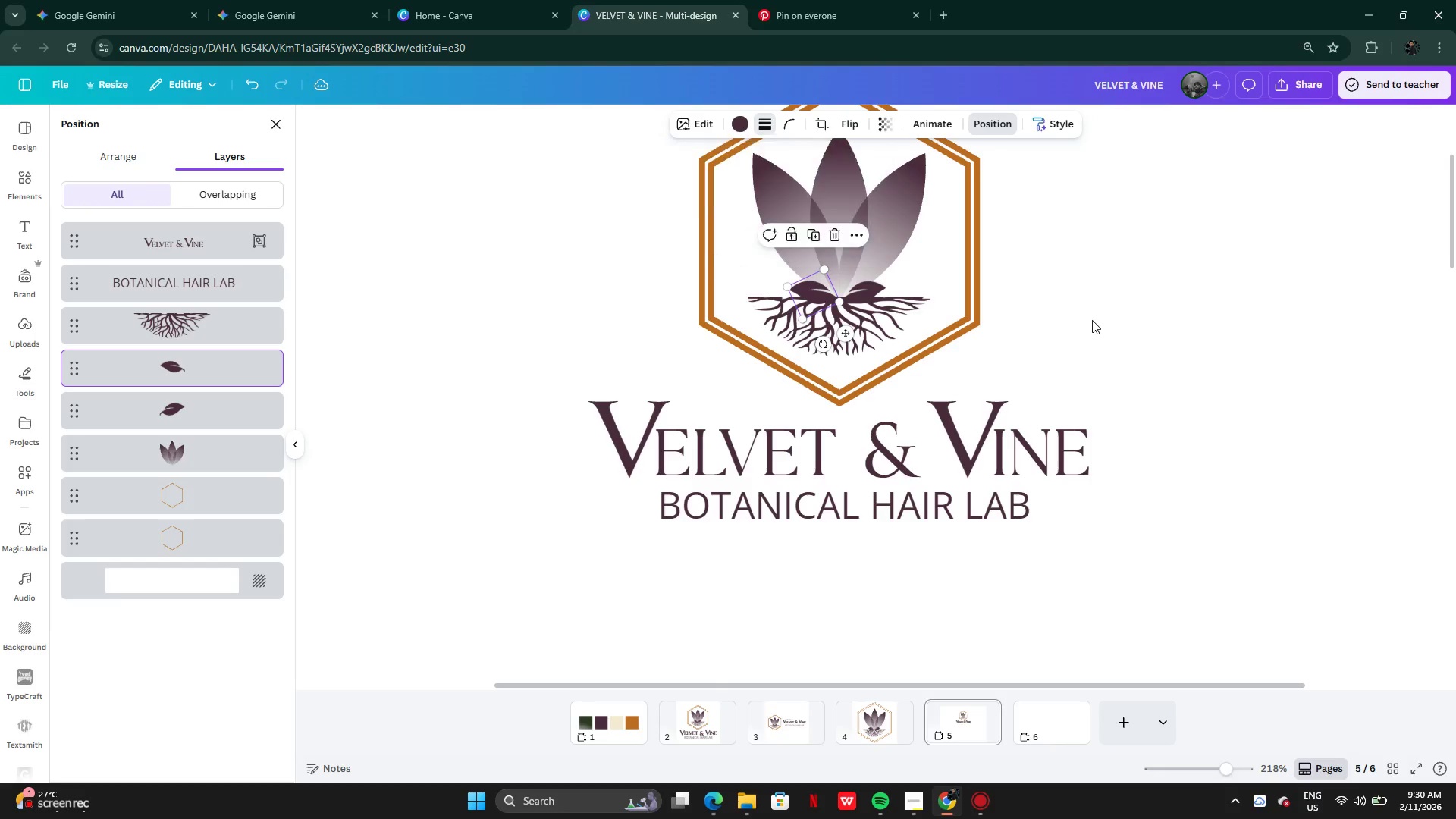 
double_click([1092, 320])
 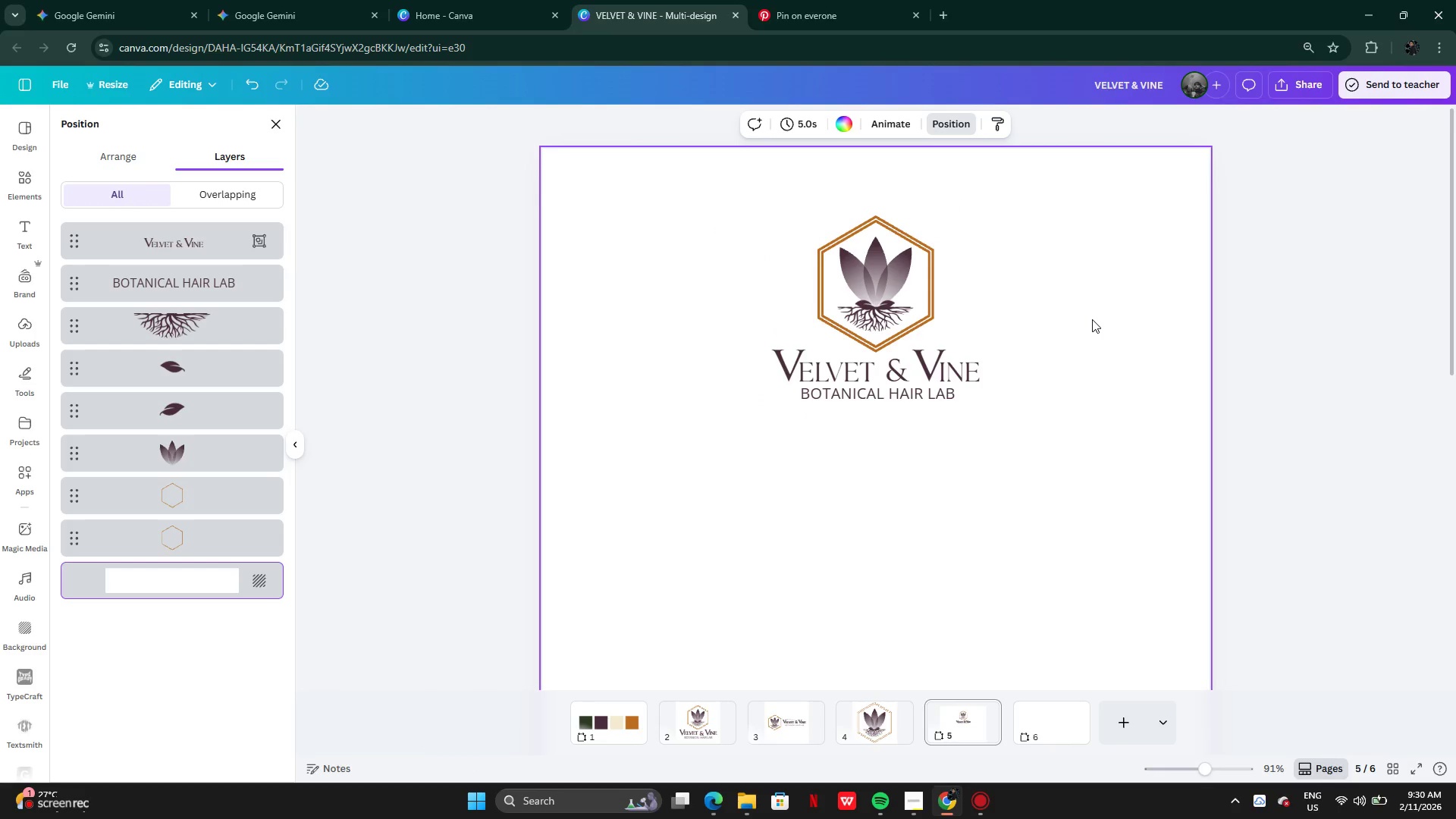 
wait(5.88)
 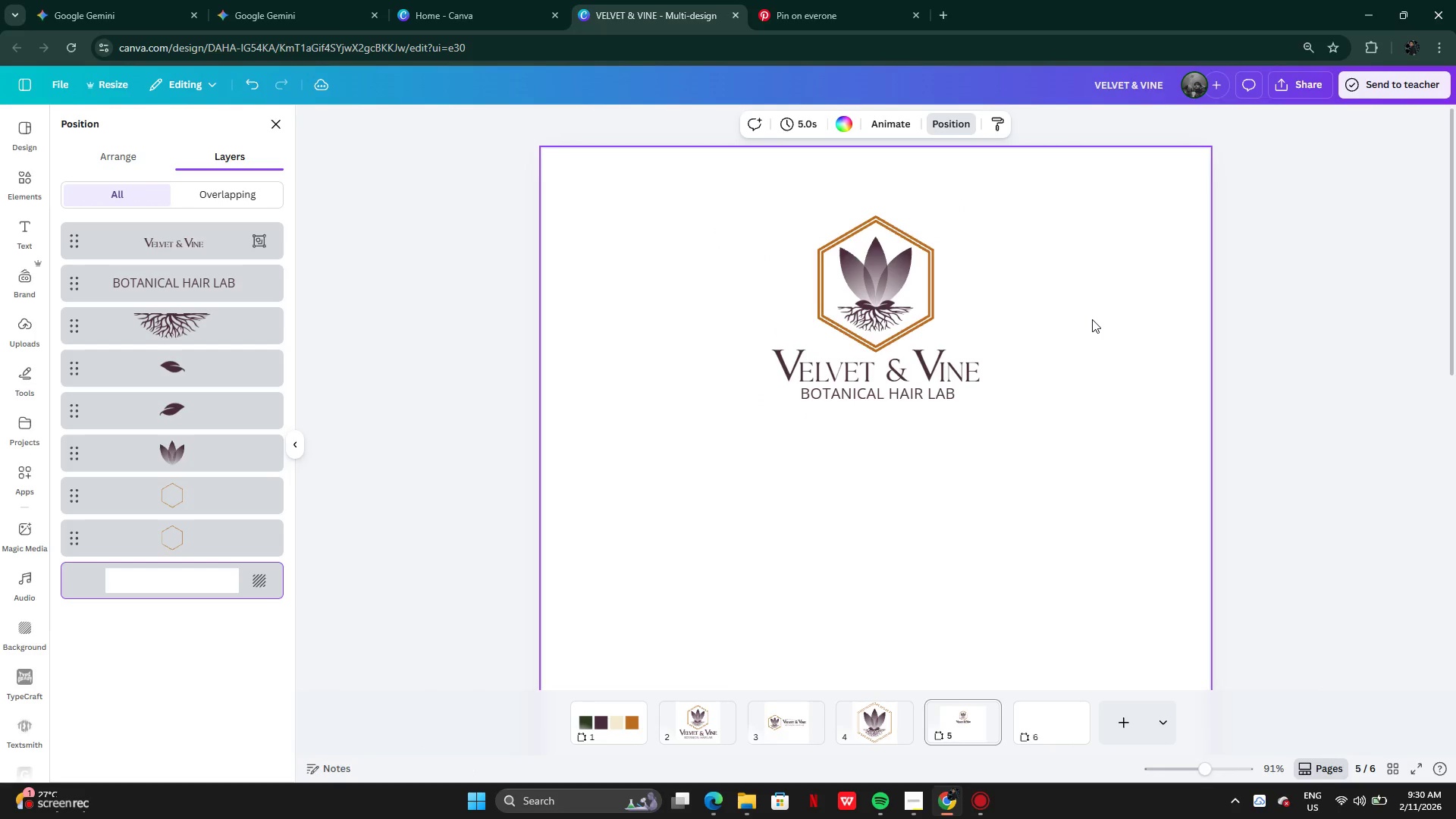 
scroll: coordinate [1042, 424], scroll_direction: down, amount: 3.0
 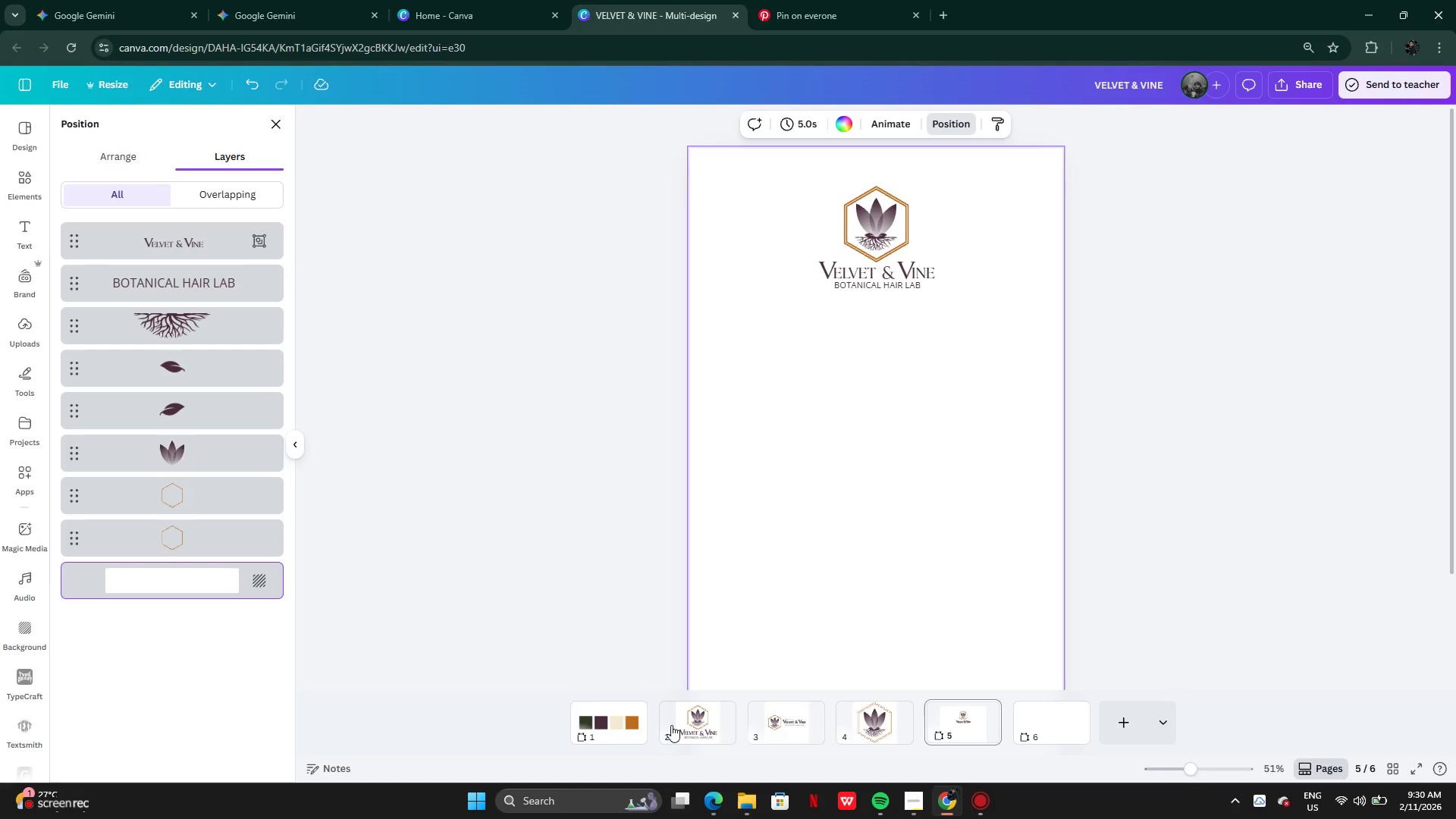 
left_click([633, 726])
 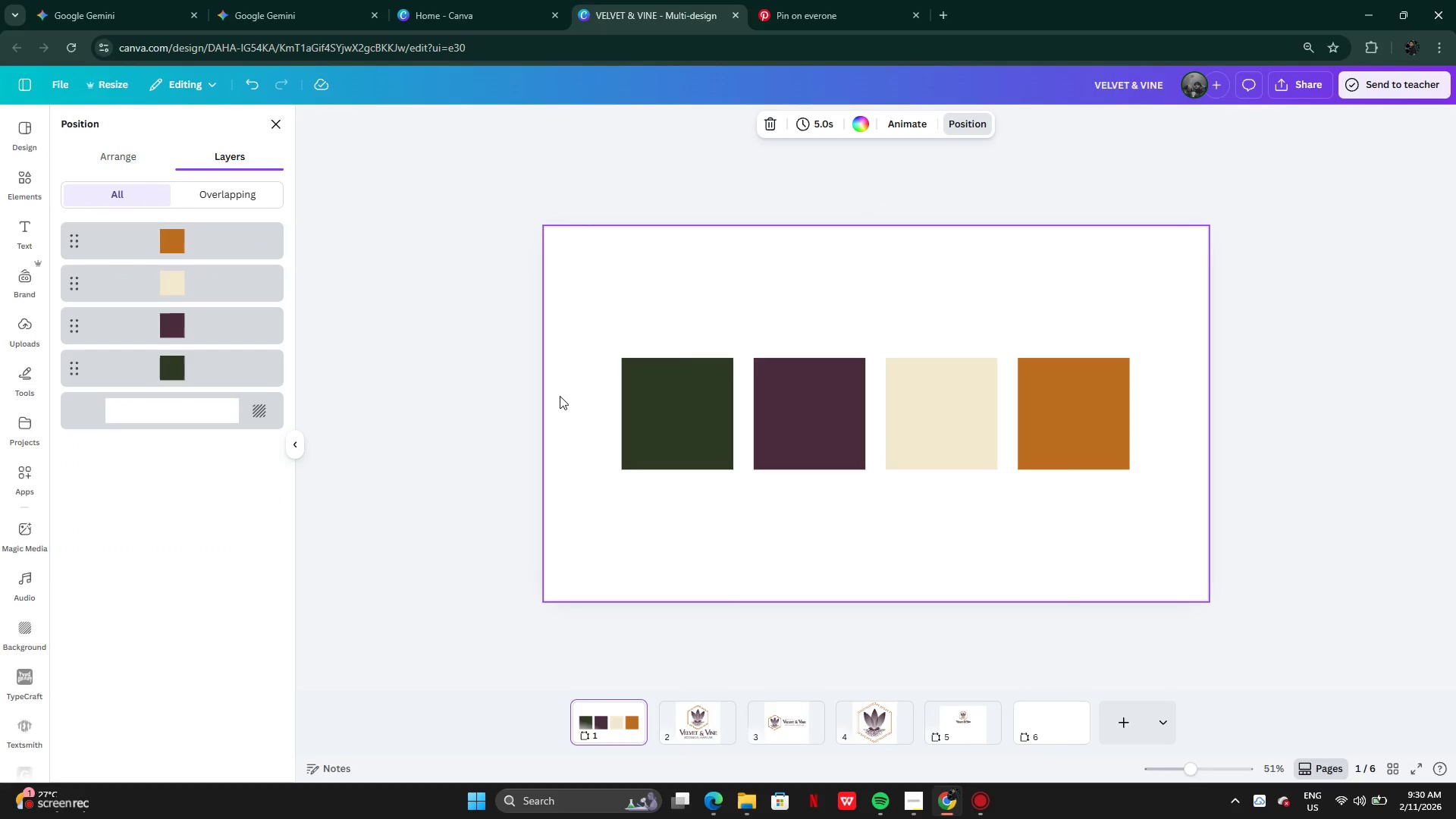 
left_click_drag(start_coordinate=[558, 394], to_coordinate=[1102, 428])
 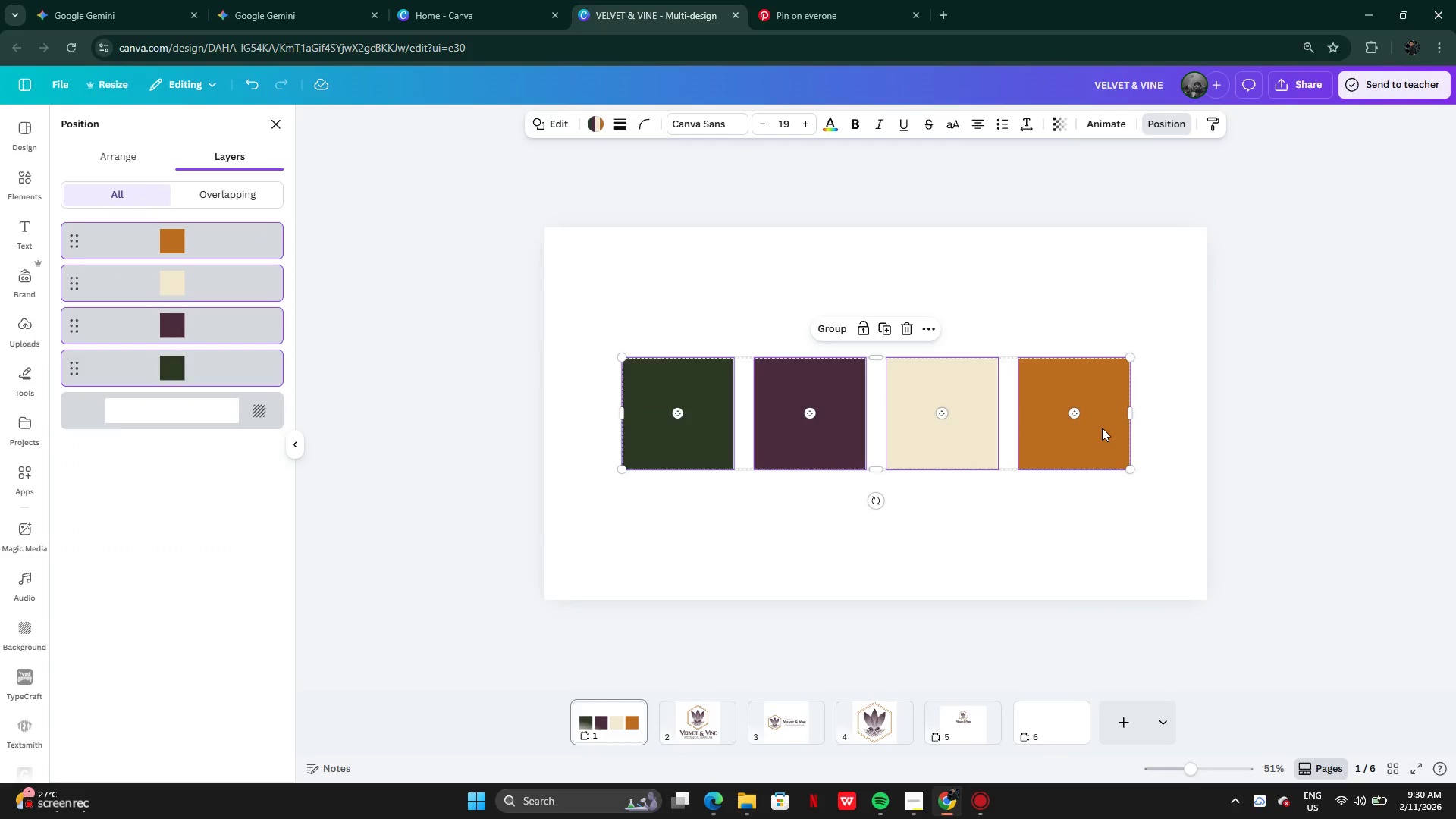 
key(Control+C)
 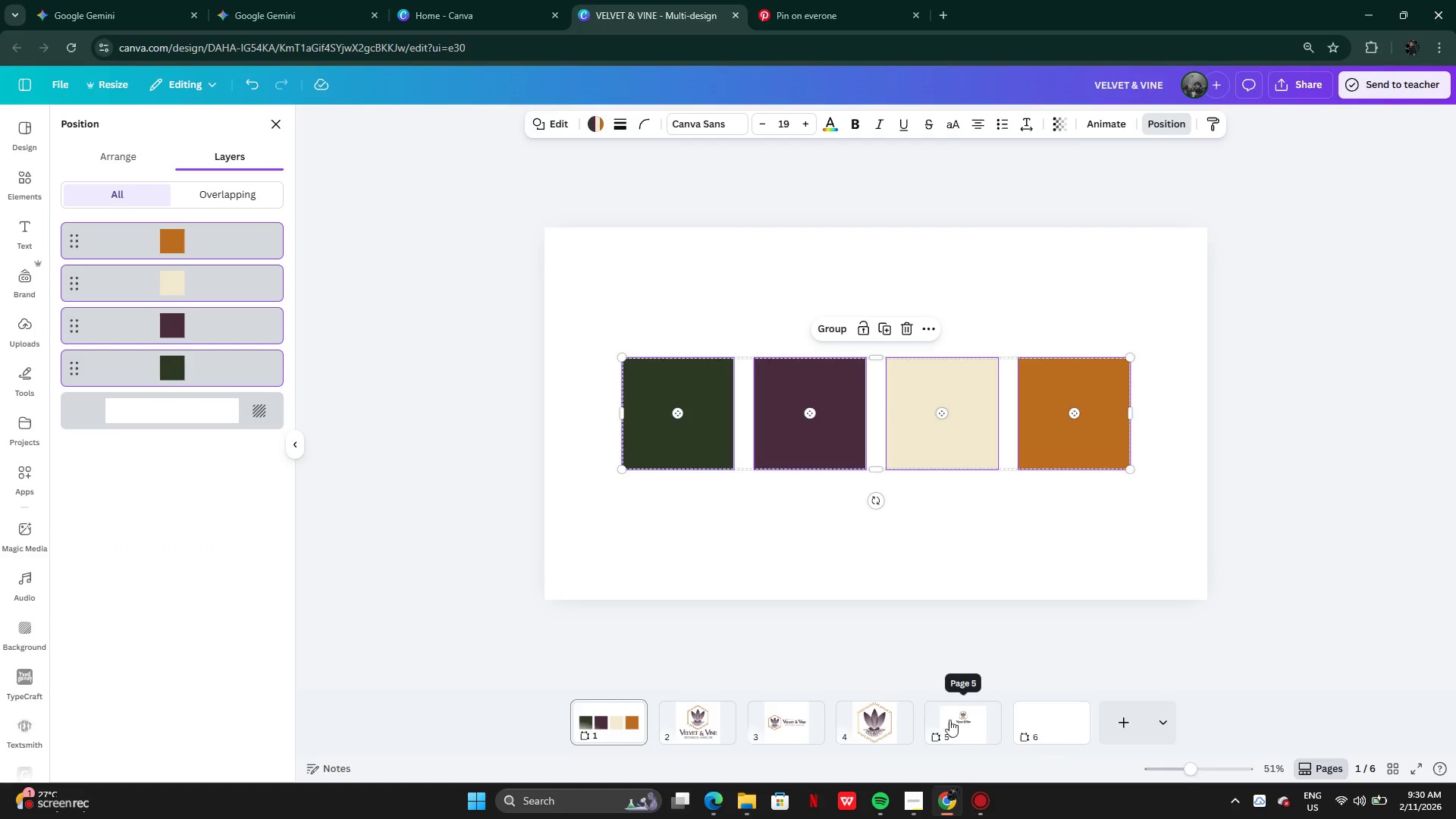 
left_click([955, 720])
 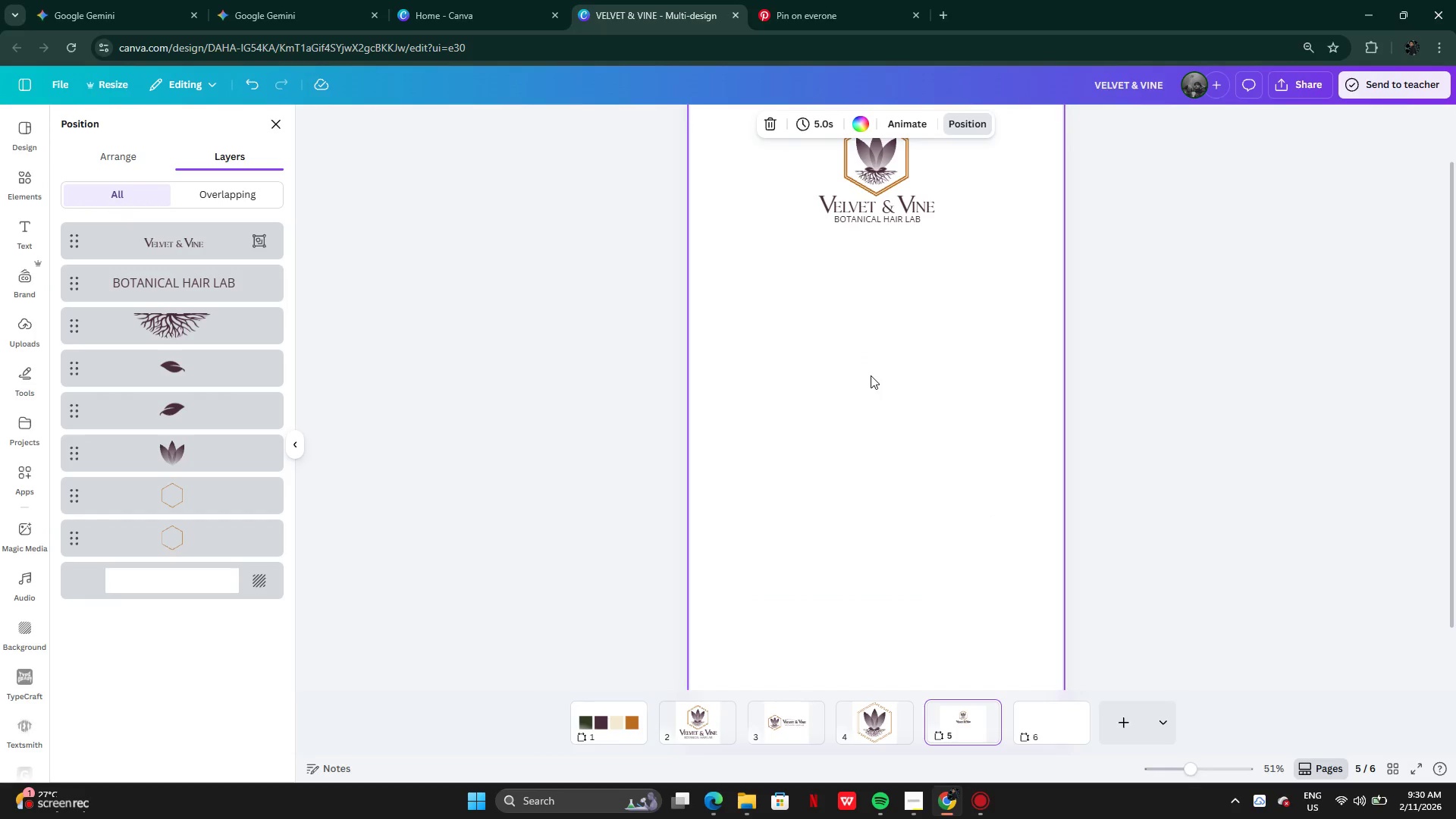 
key(Control+V)
 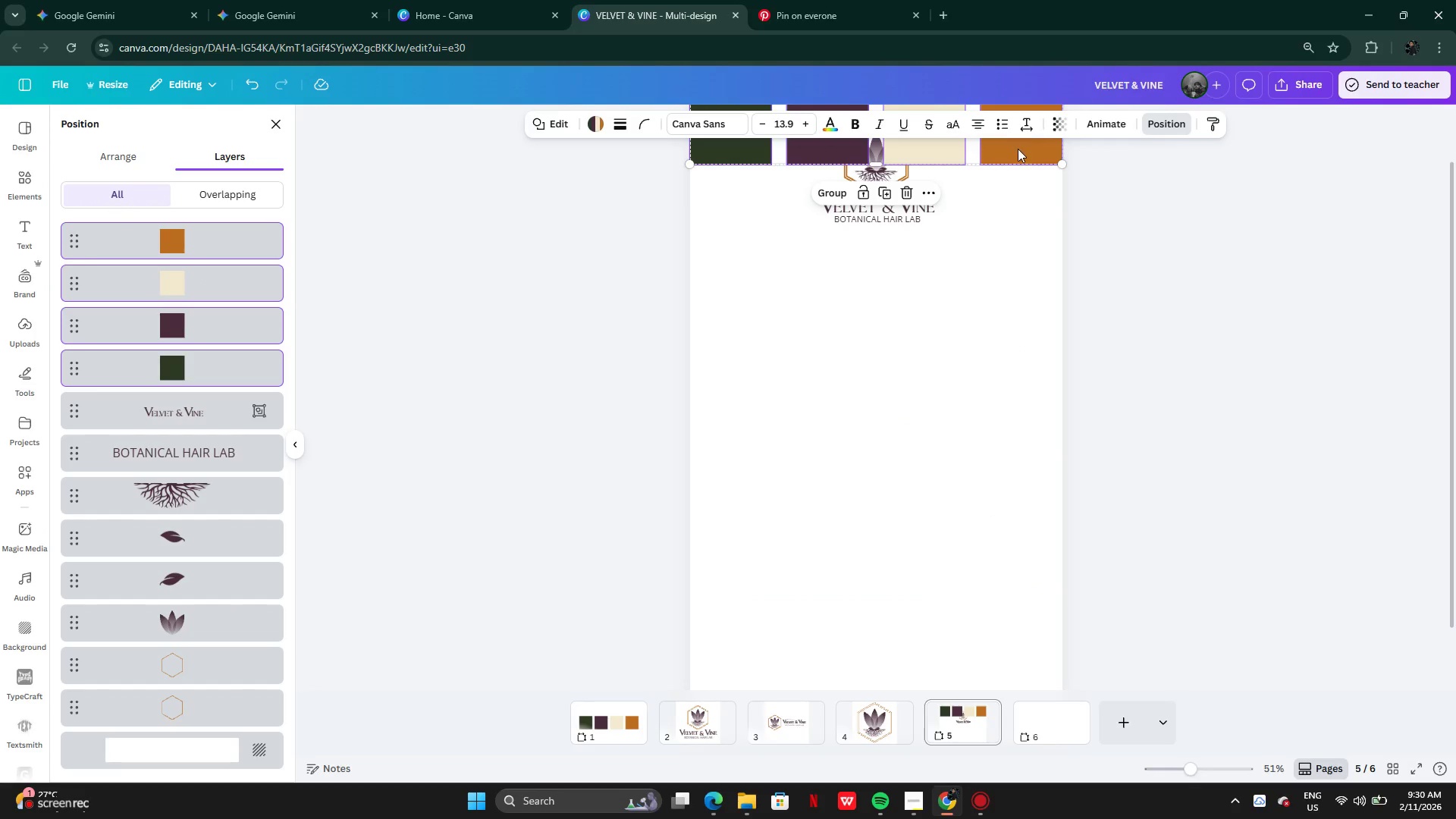 
left_click_drag(start_coordinate=[1018, 149], to_coordinate=[1028, 391])
 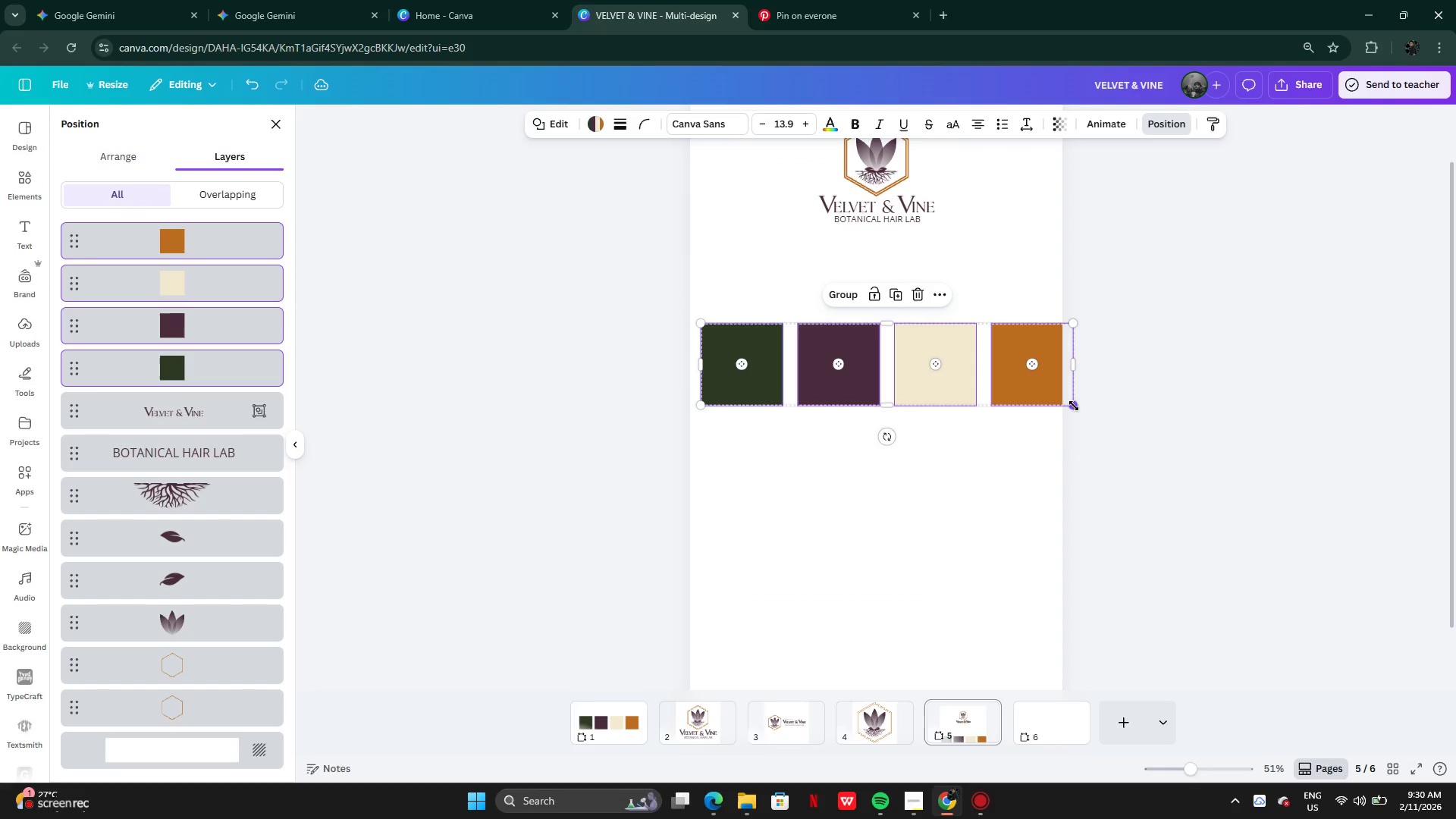 
left_click_drag(start_coordinate=[1074, 406], to_coordinate=[981, 370])
 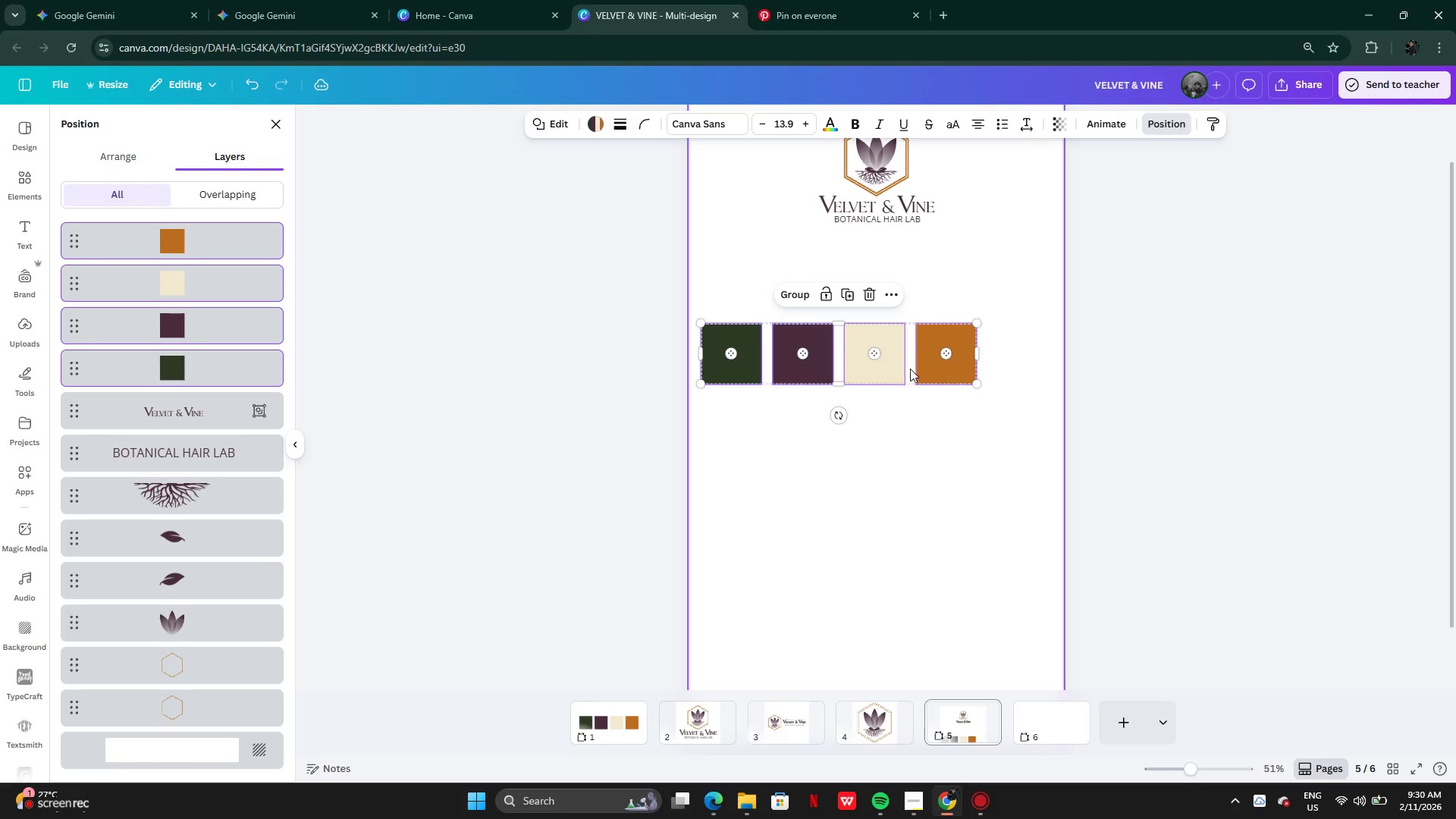 
left_click_drag(start_coordinate=[911, 369], to_coordinate=[947, 385])
 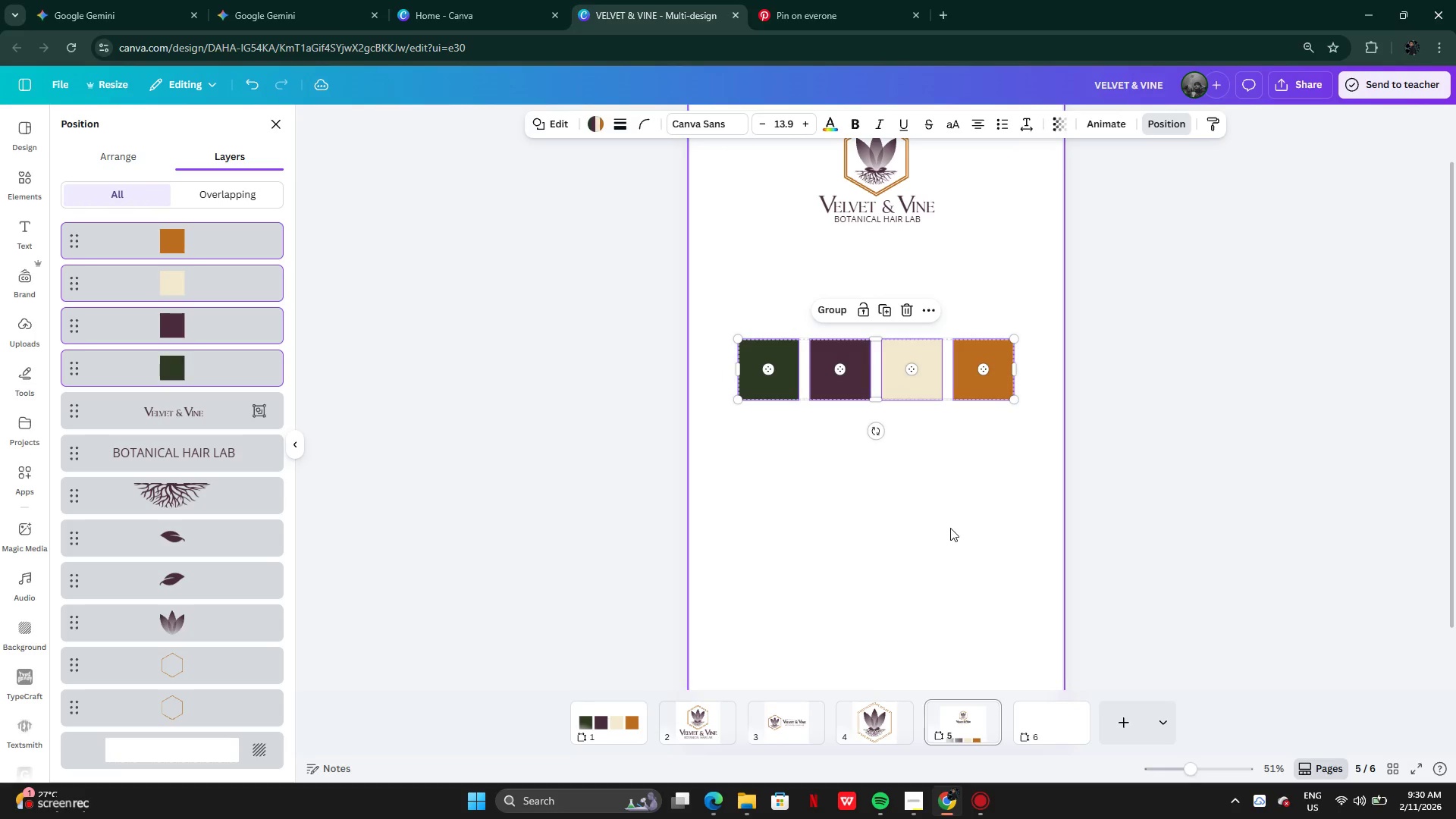 
left_click([950, 528])
 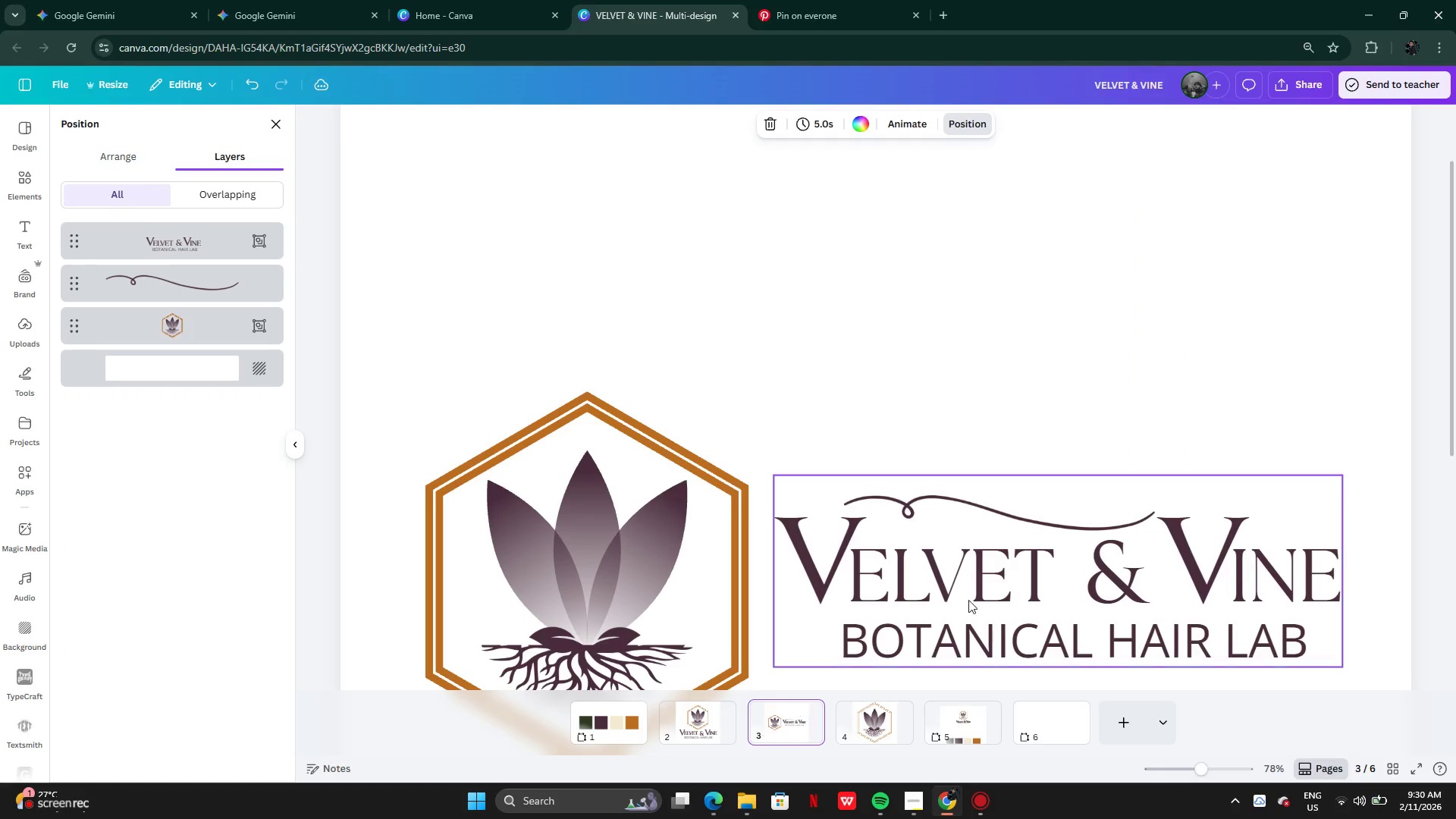 
wait(10.47)
 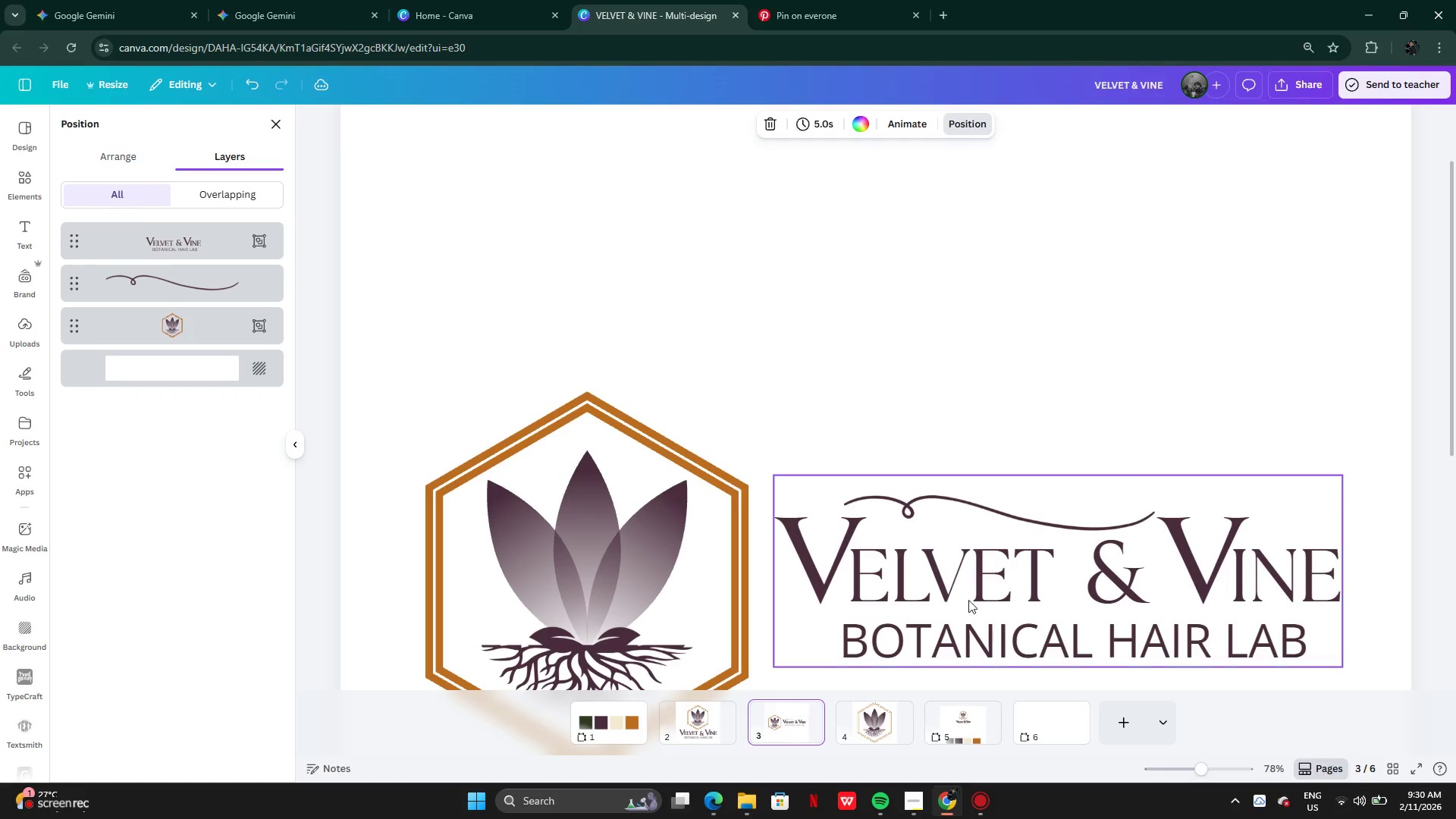 
left_click([943, 802])
 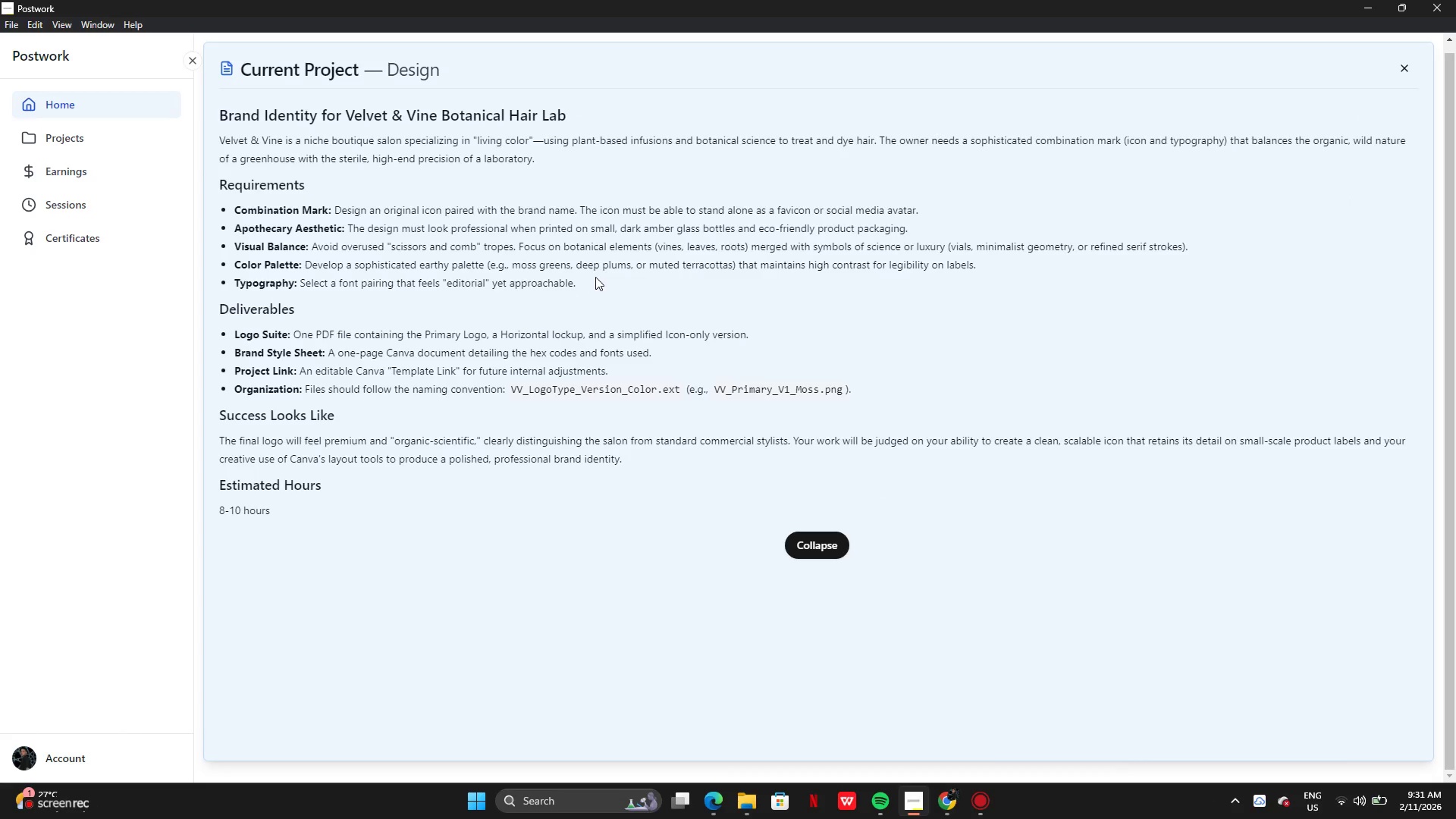 
wait(9.92)
 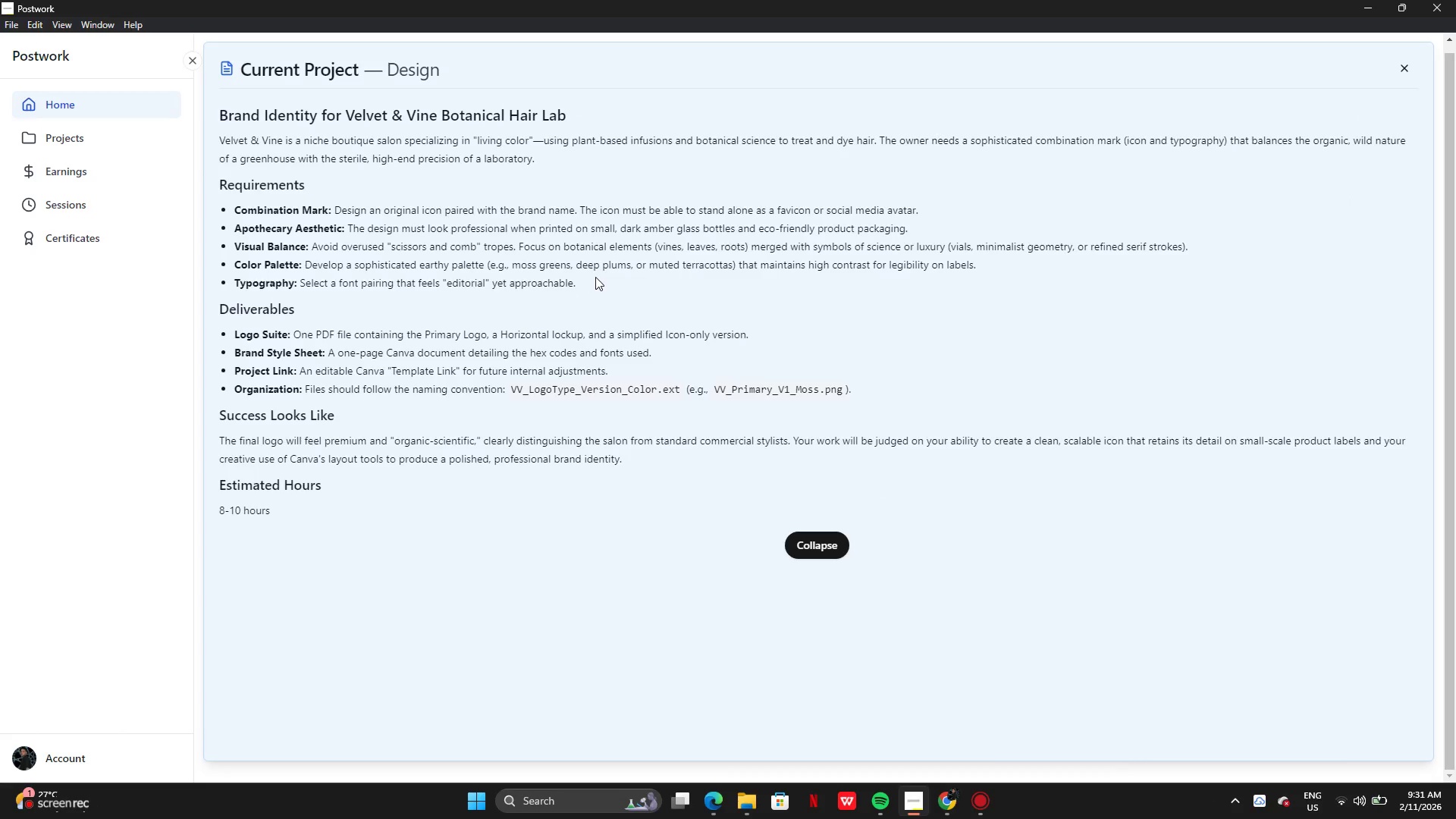 
left_click([950, 808])
 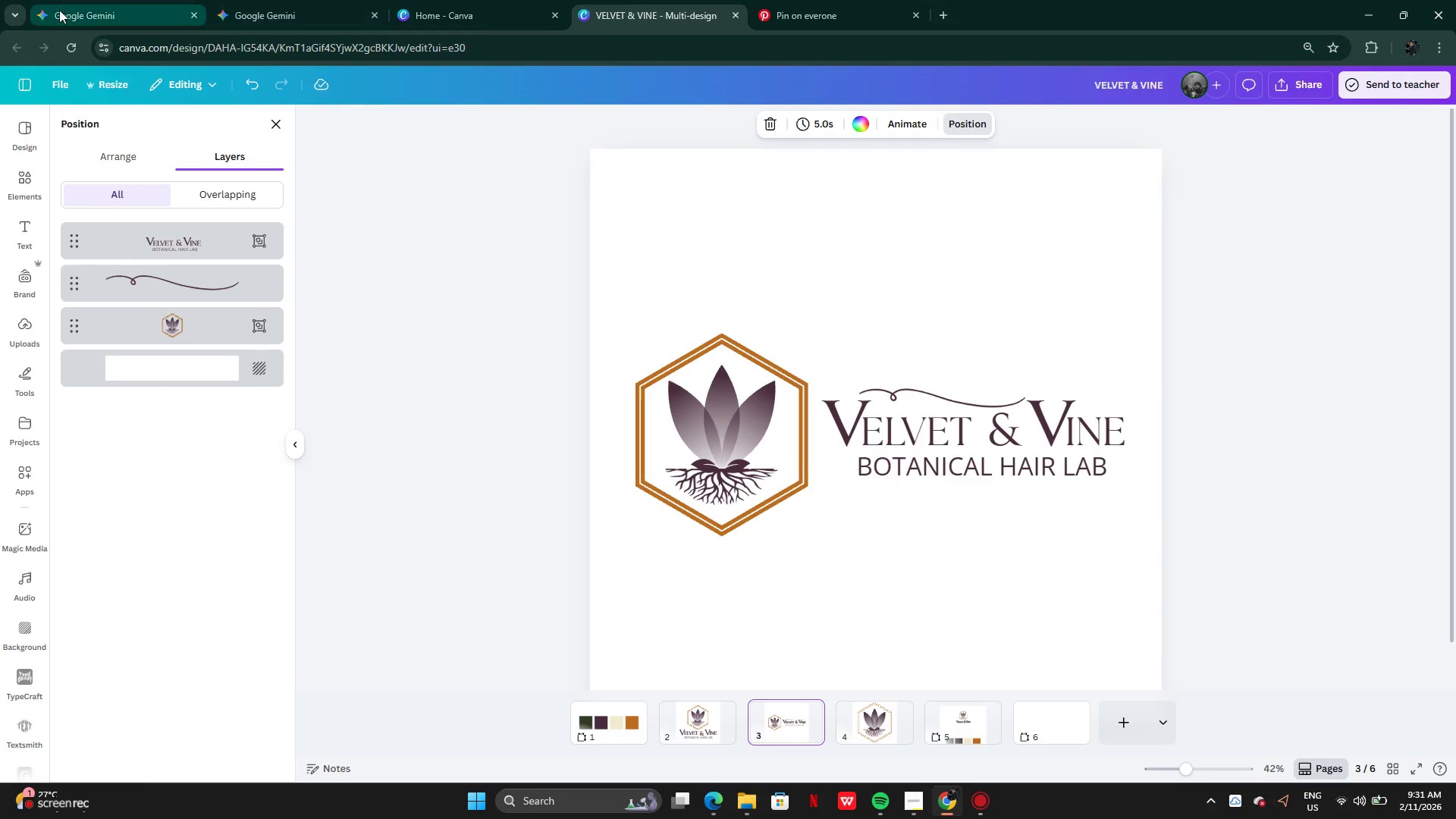 
left_click([103, 6])
 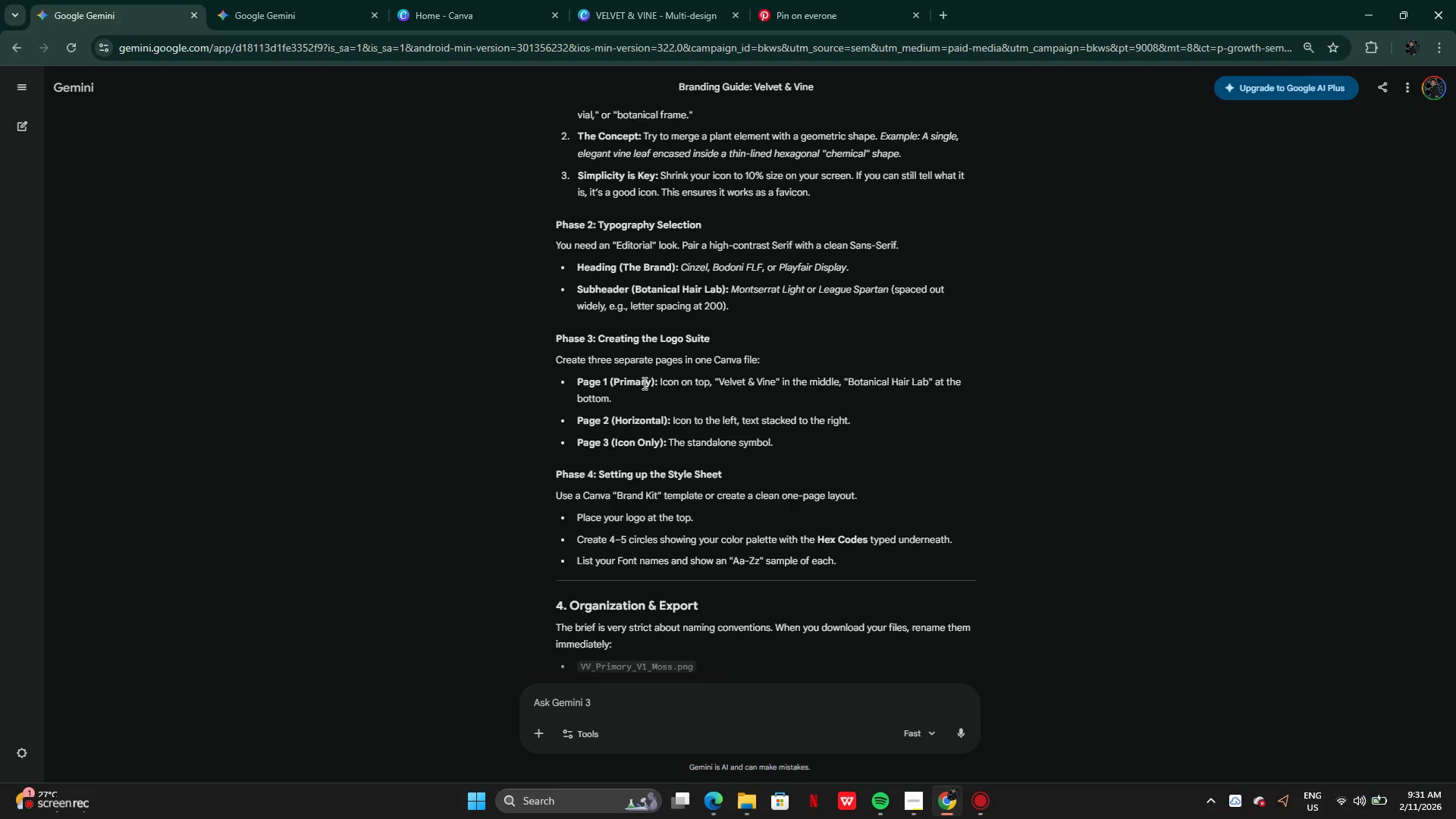 
scroll: coordinate [643, 383], scroll_direction: up, amount: 4.0
 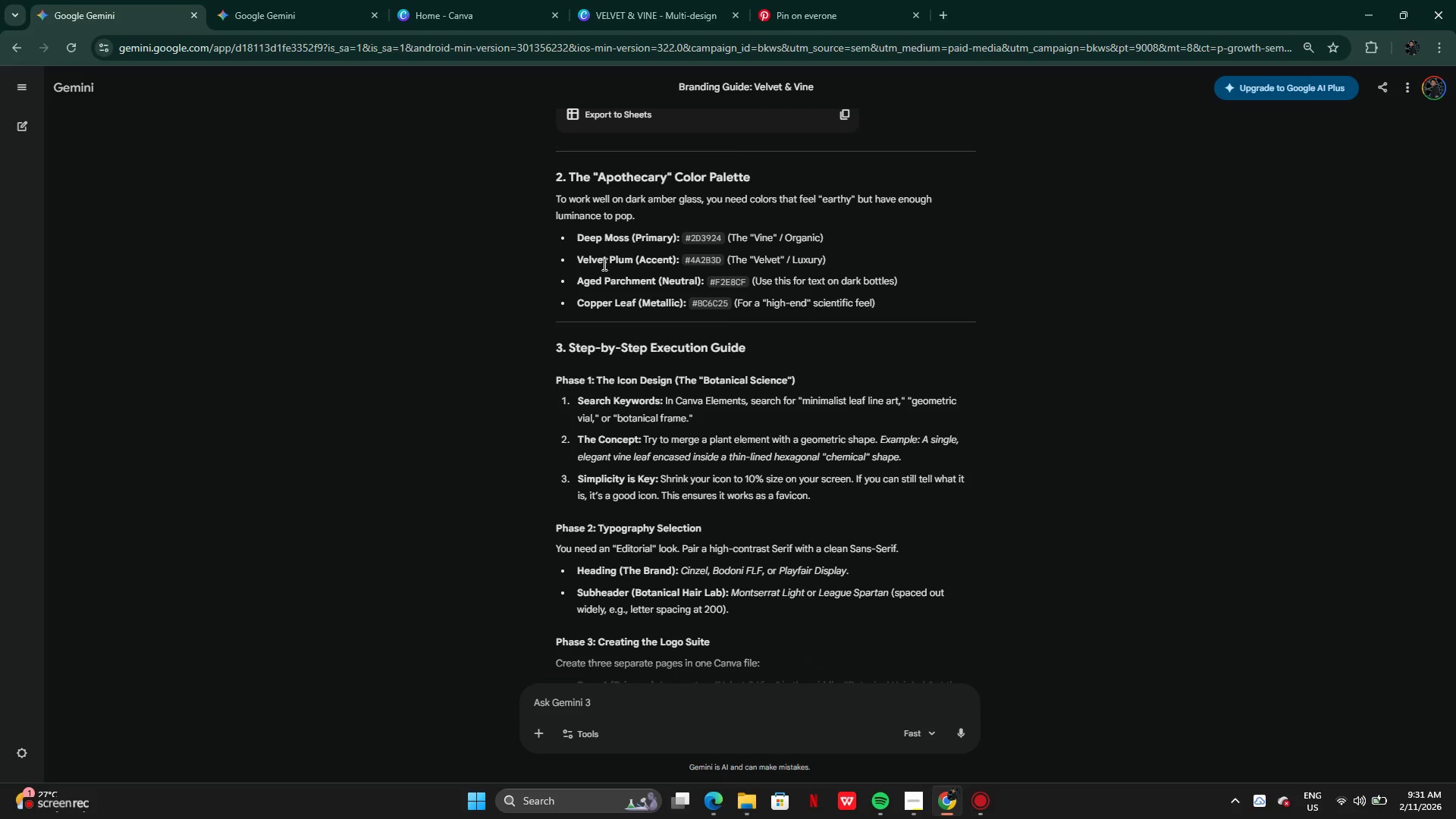 
wait(8.06)
 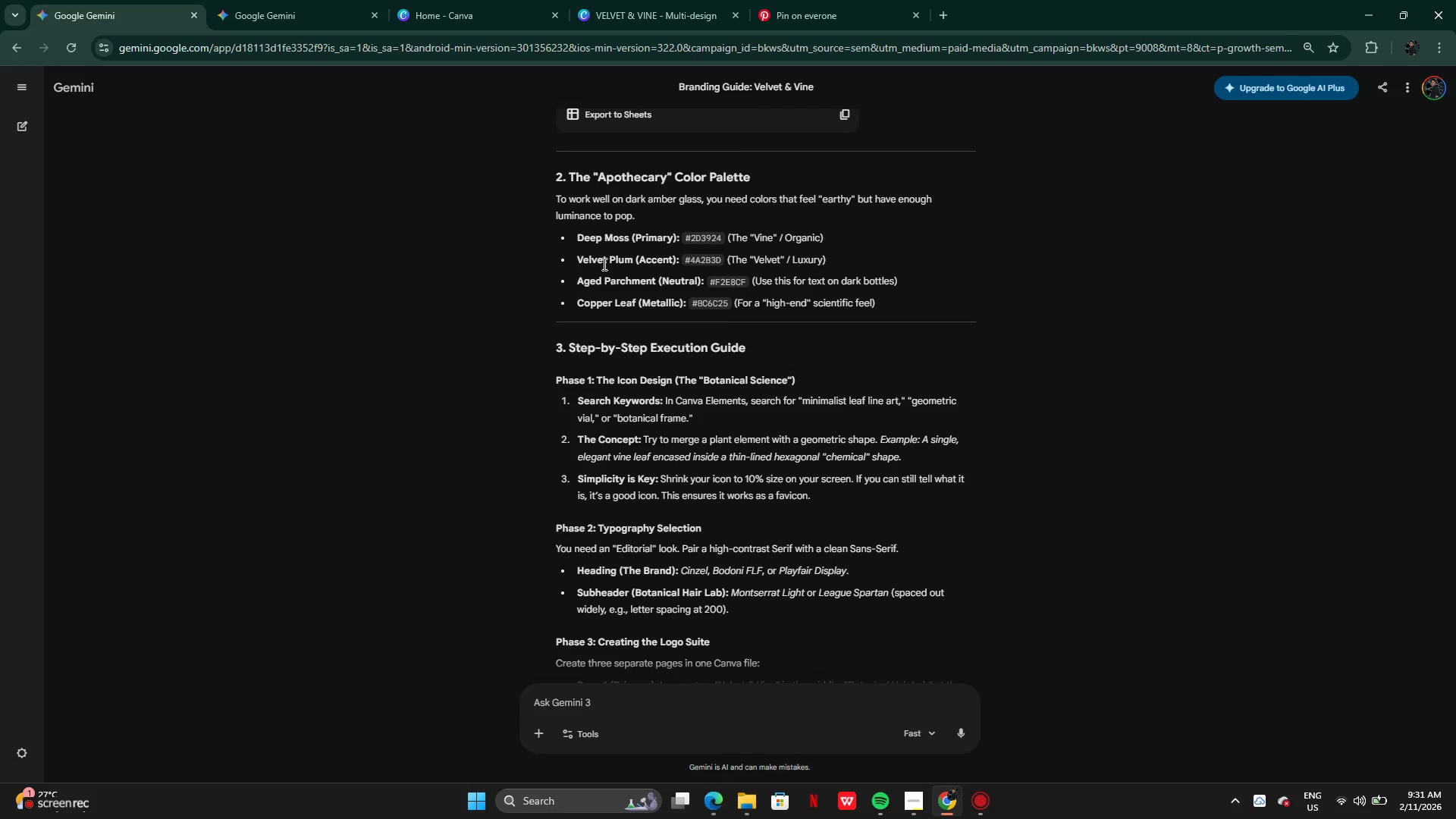 
left_click([942, 808])
 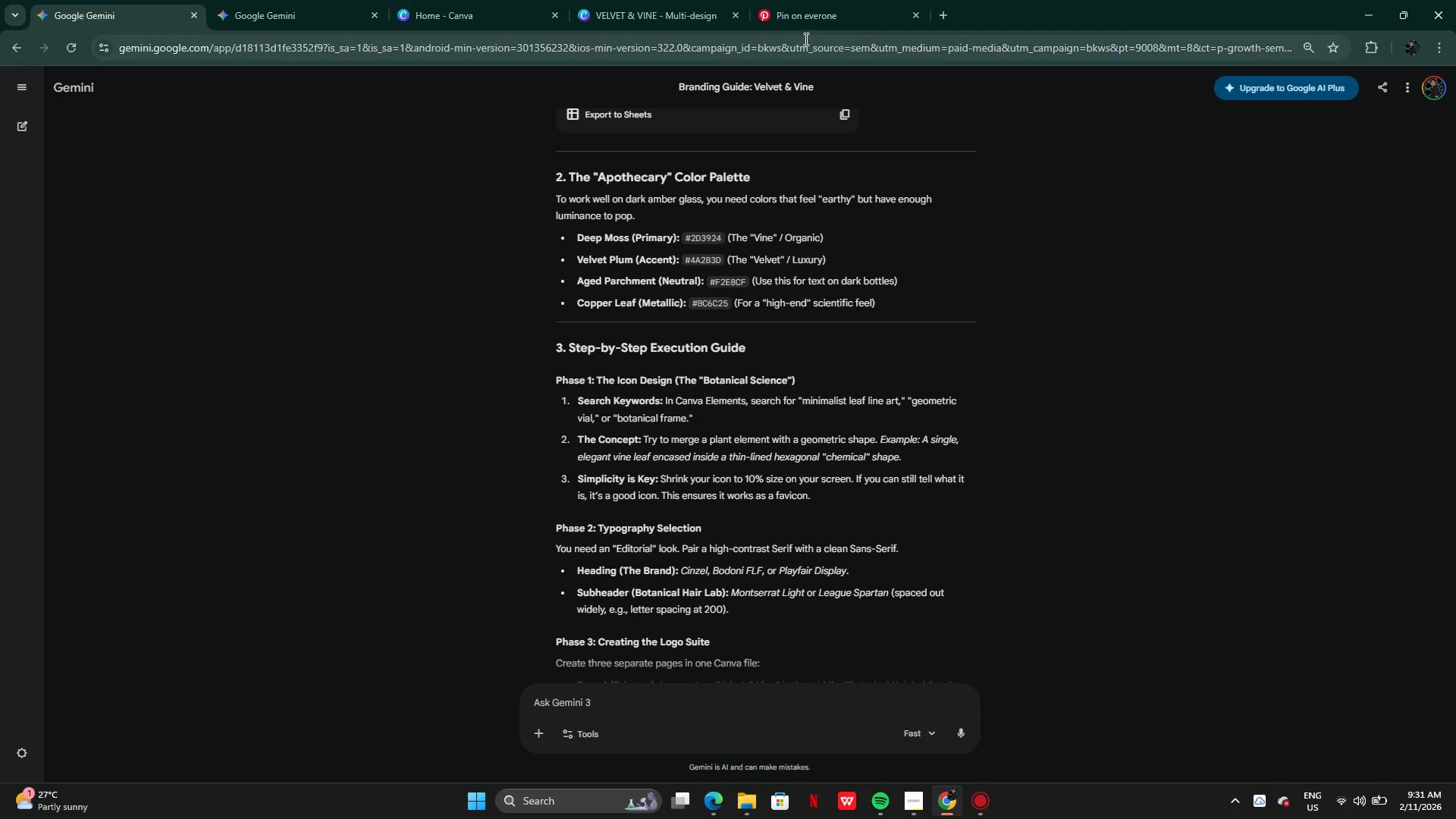 
left_click([624, 1])
 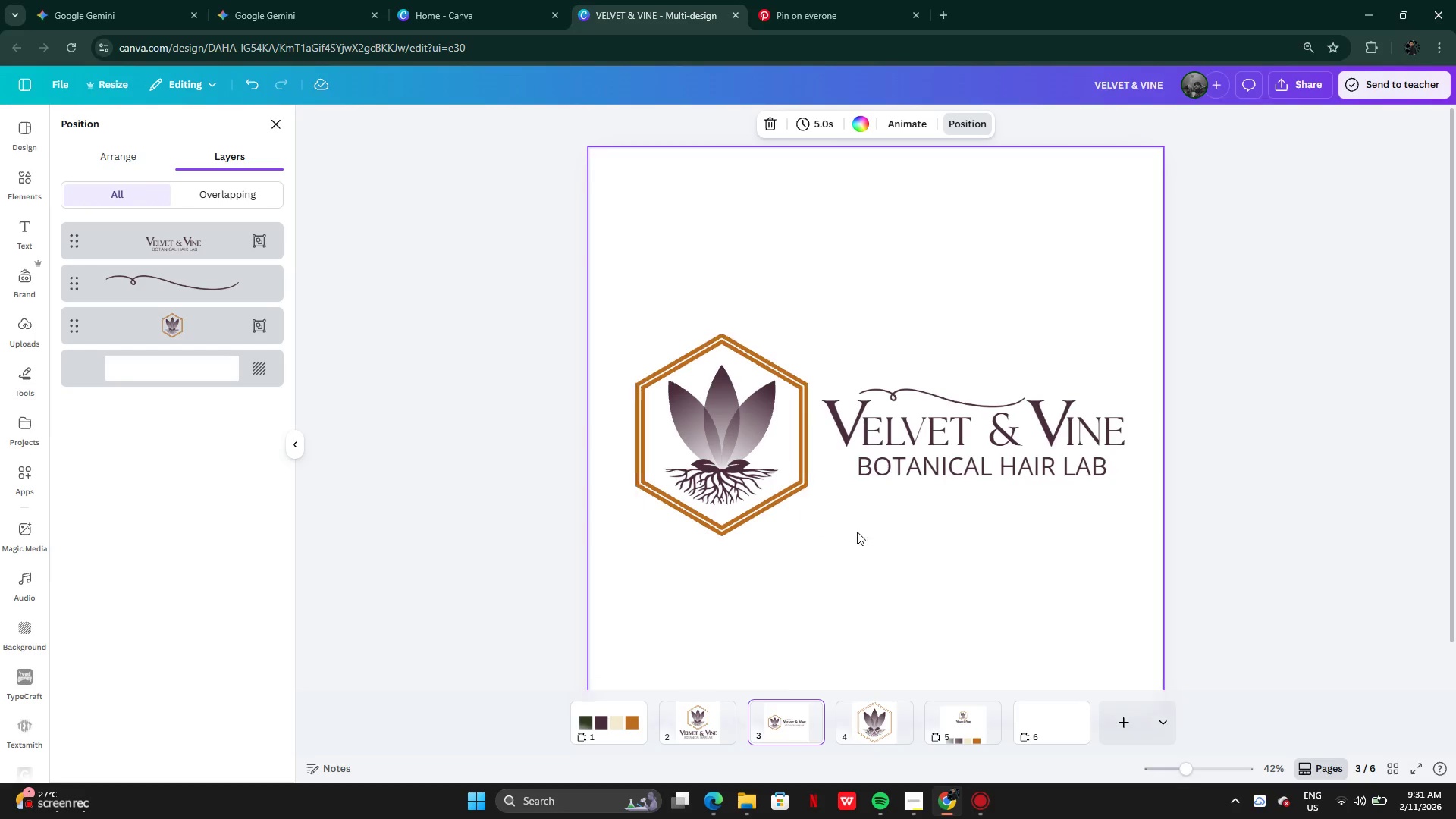 
left_click([697, 732])
 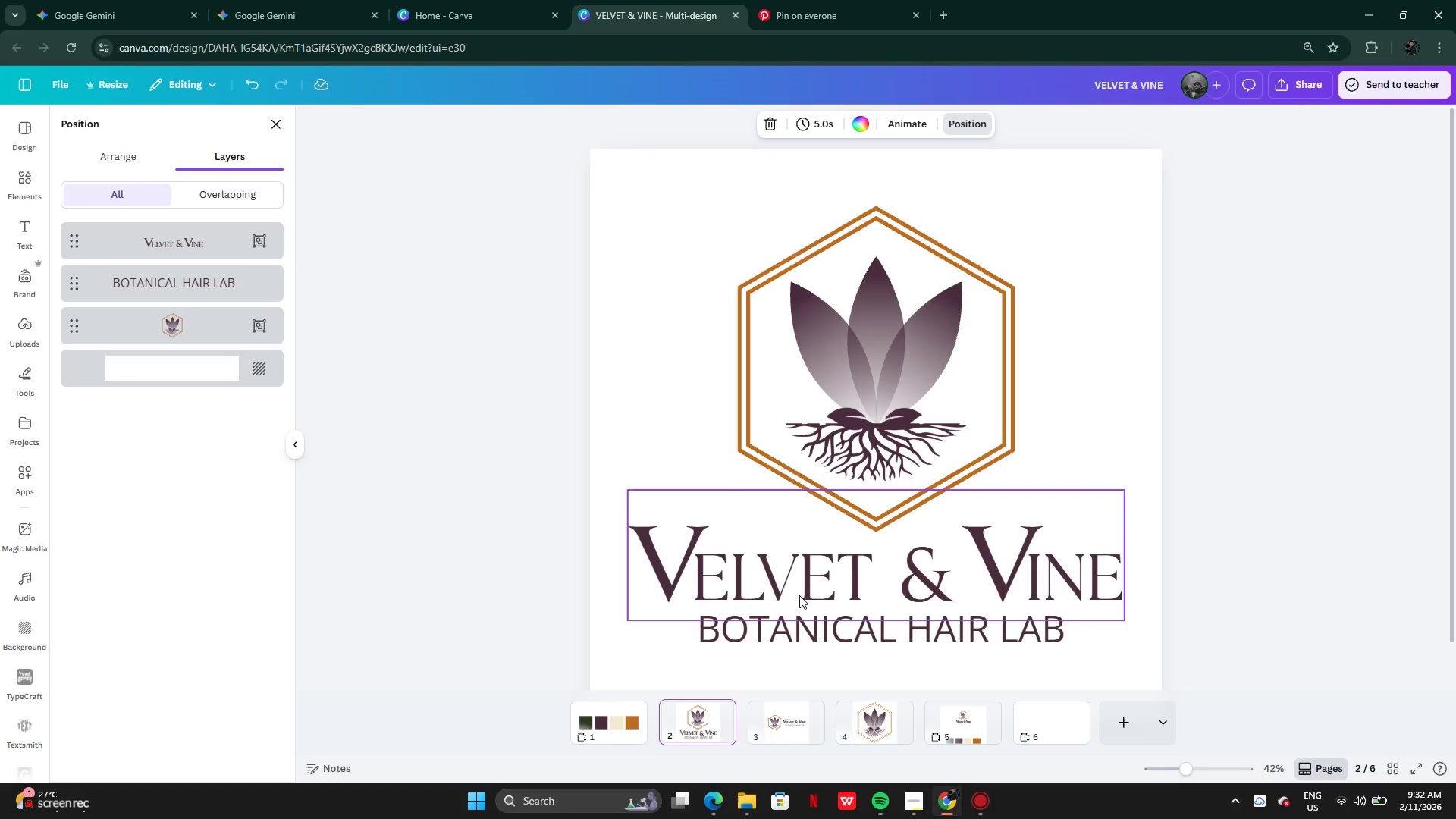 
wait(42.31)
 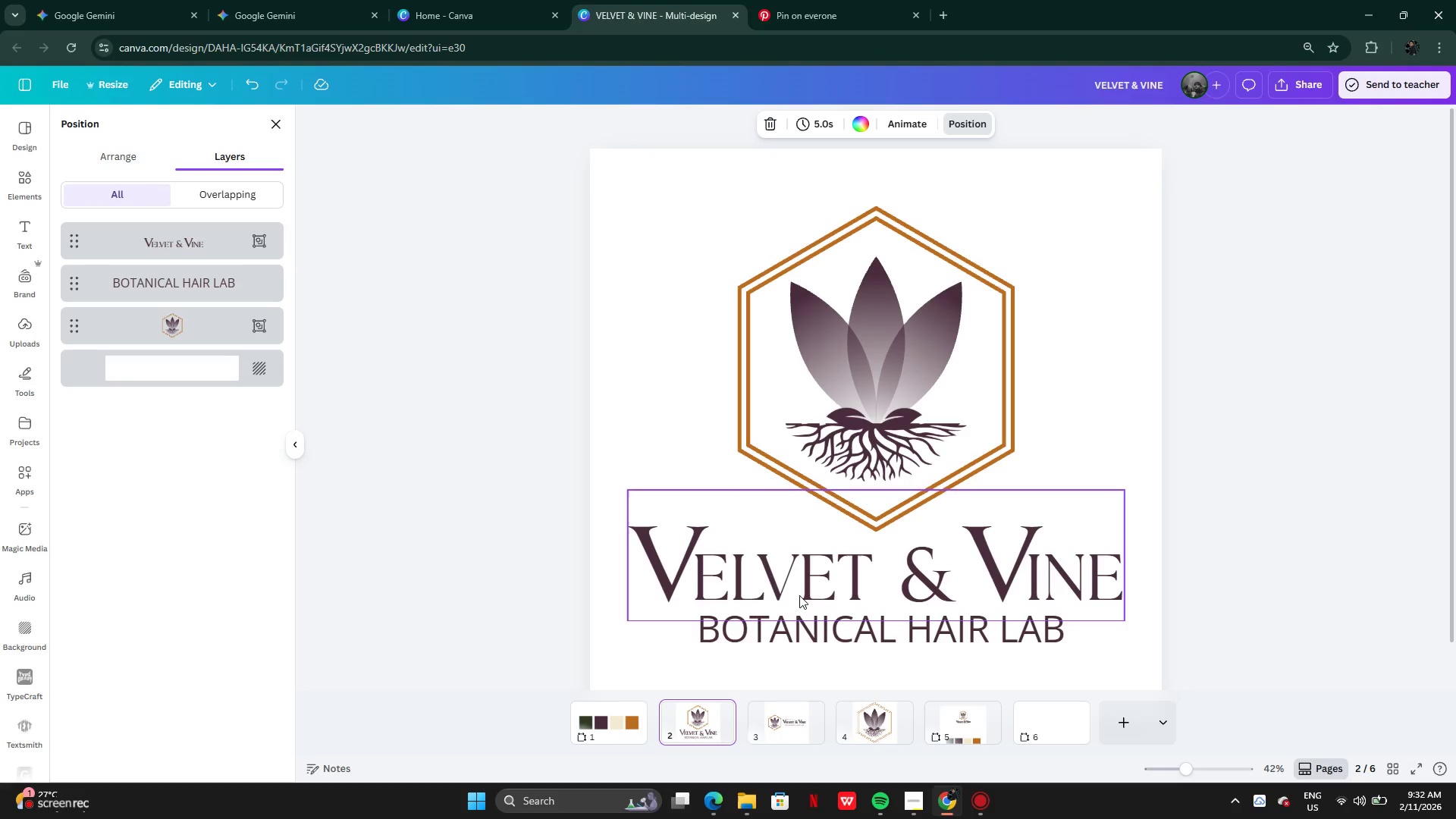 
left_click([947, 805])
 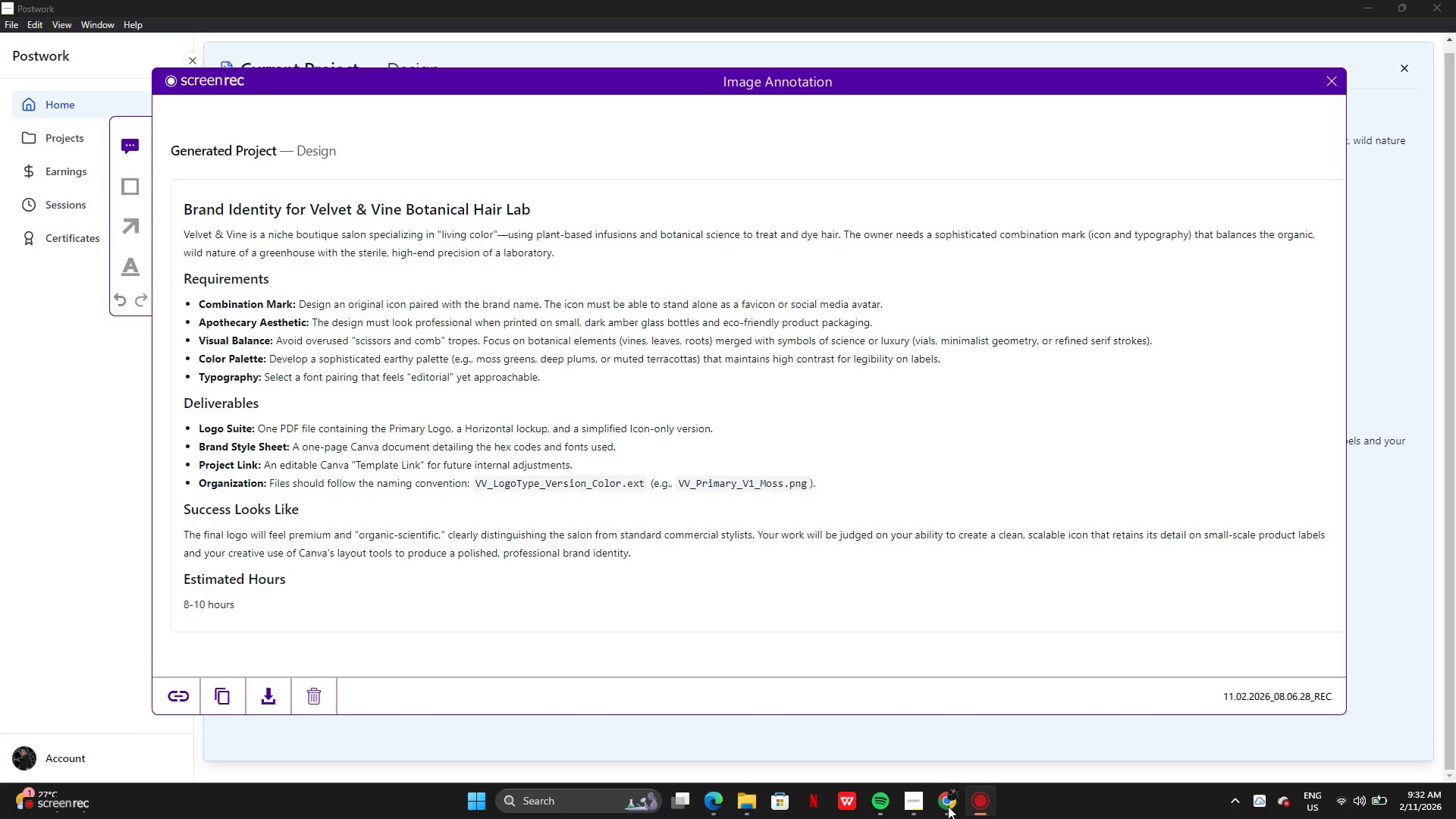 
wait(9.33)
 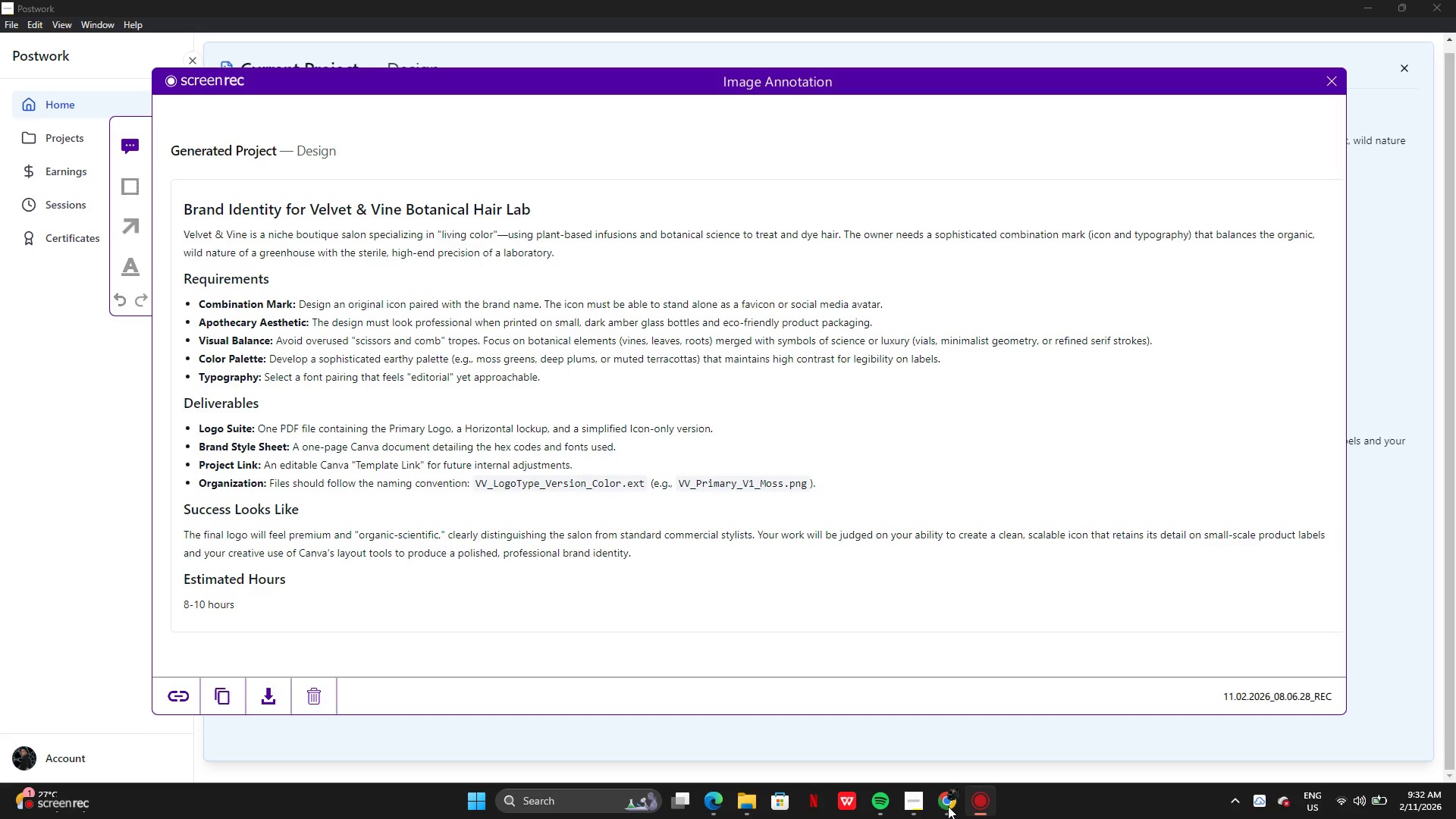 
left_click([917, 810])